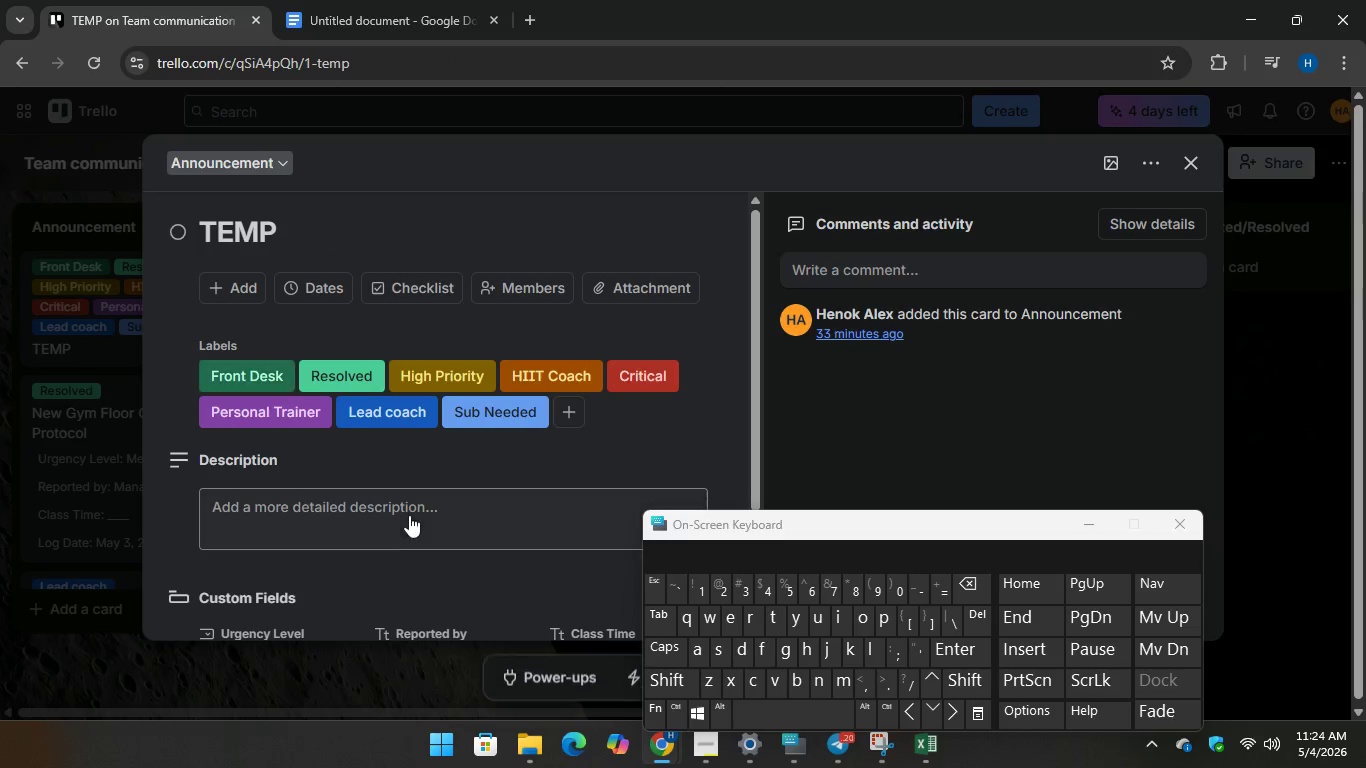 
scroll: coordinate [416, 510], scroll_direction: down, amount: 2.0
 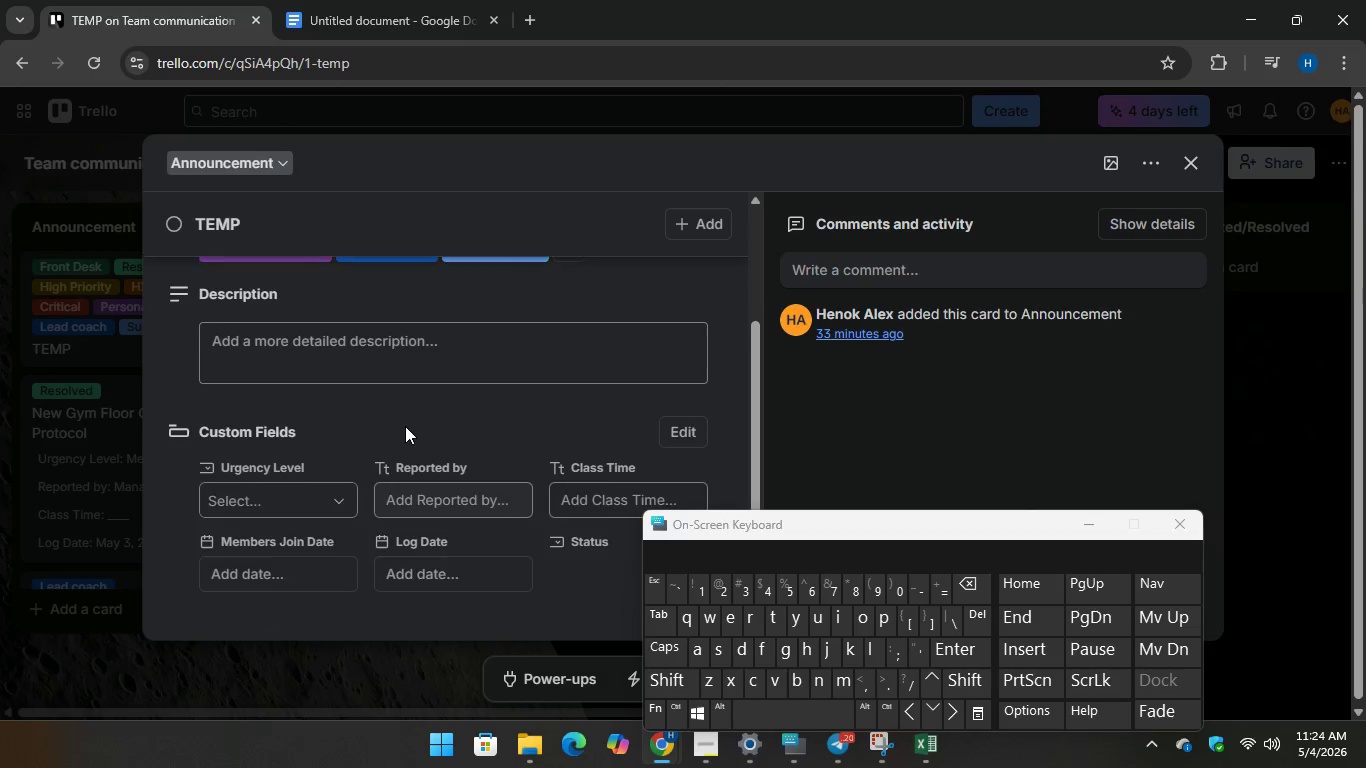 
scroll: coordinate [405, 426], scroll_direction: up, amount: 3.0
 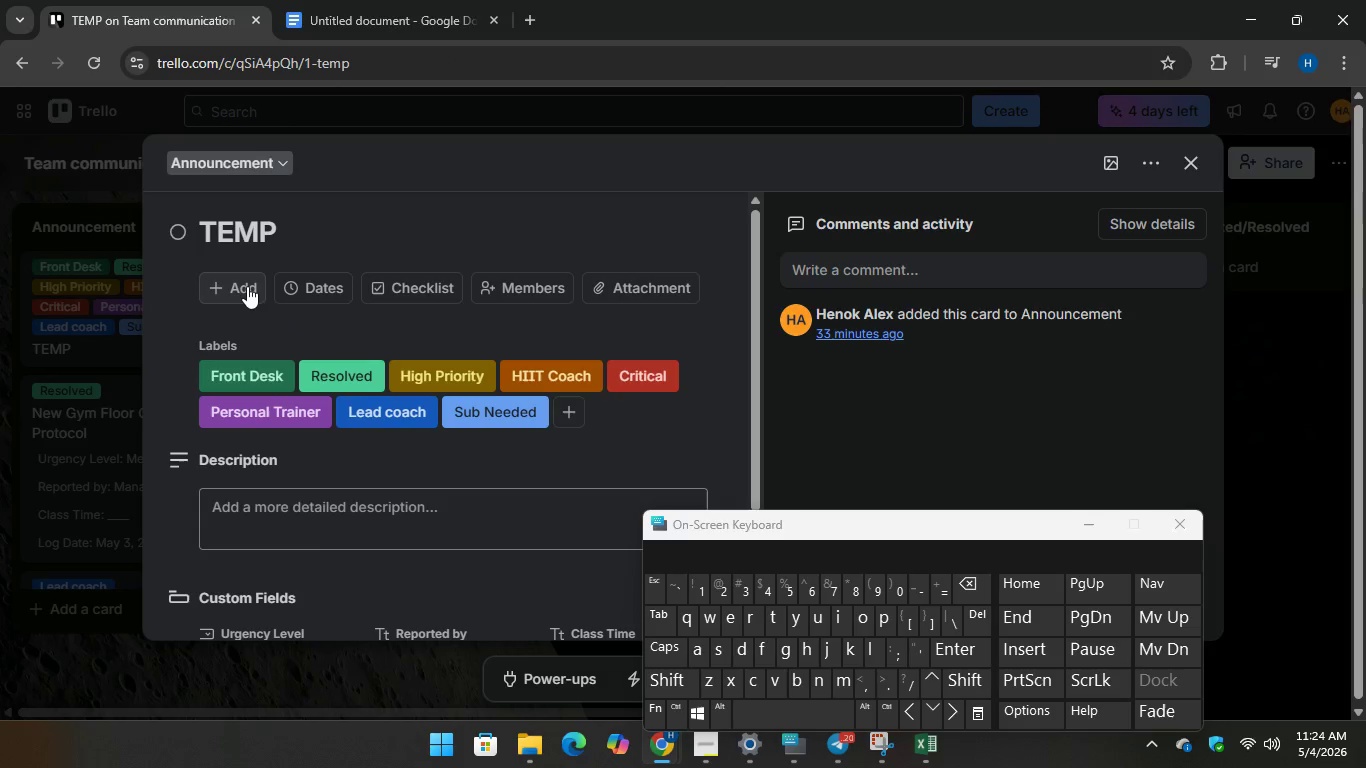 
left_click([247, 286])
 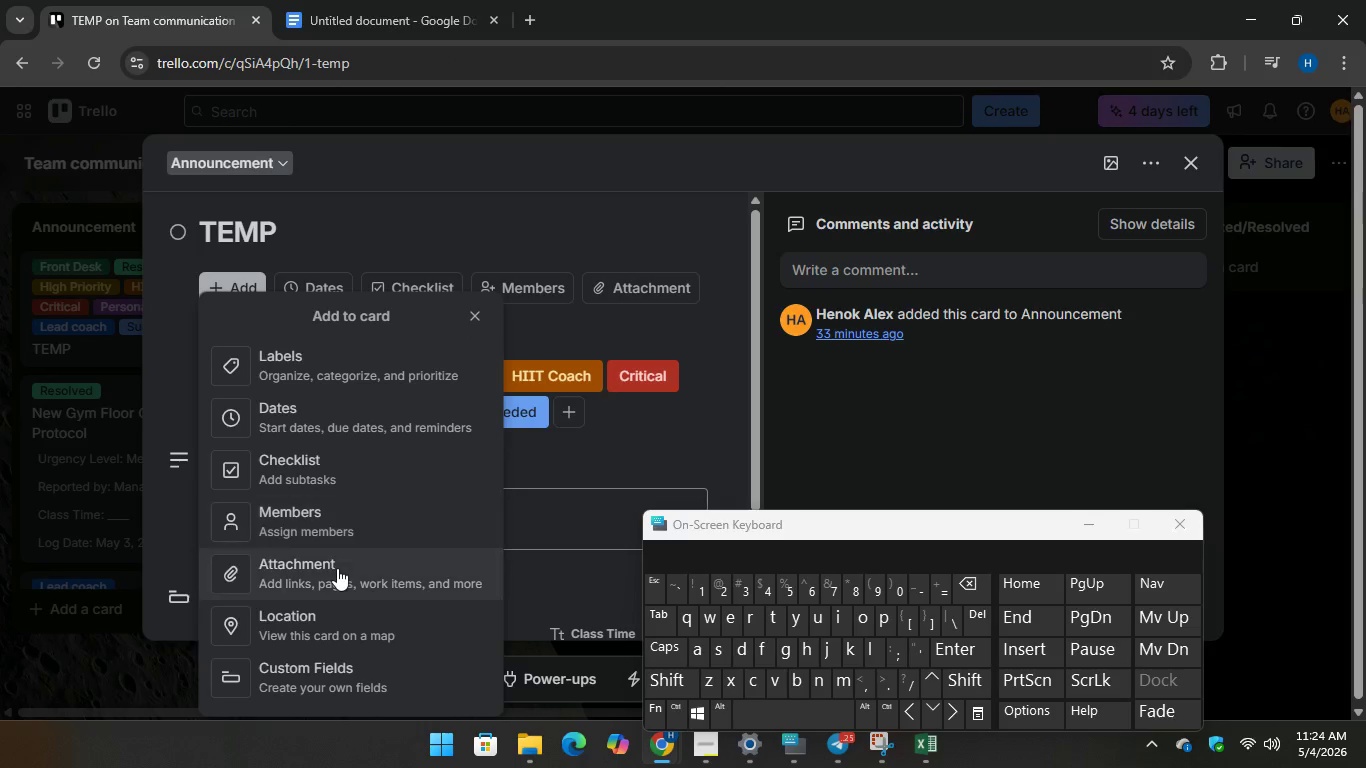 
scroll: coordinate [339, 579], scroll_direction: down, amount: 1.0
 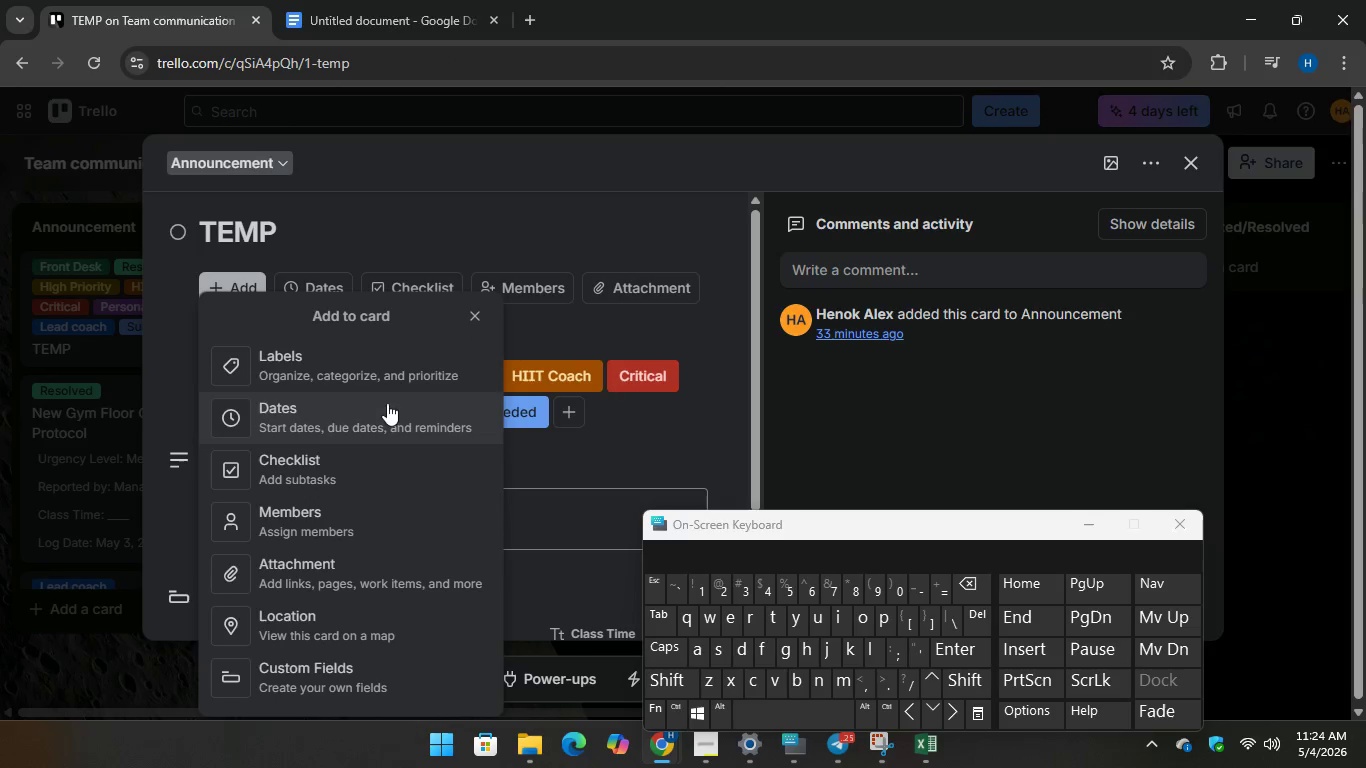 
left_click([362, 376])
 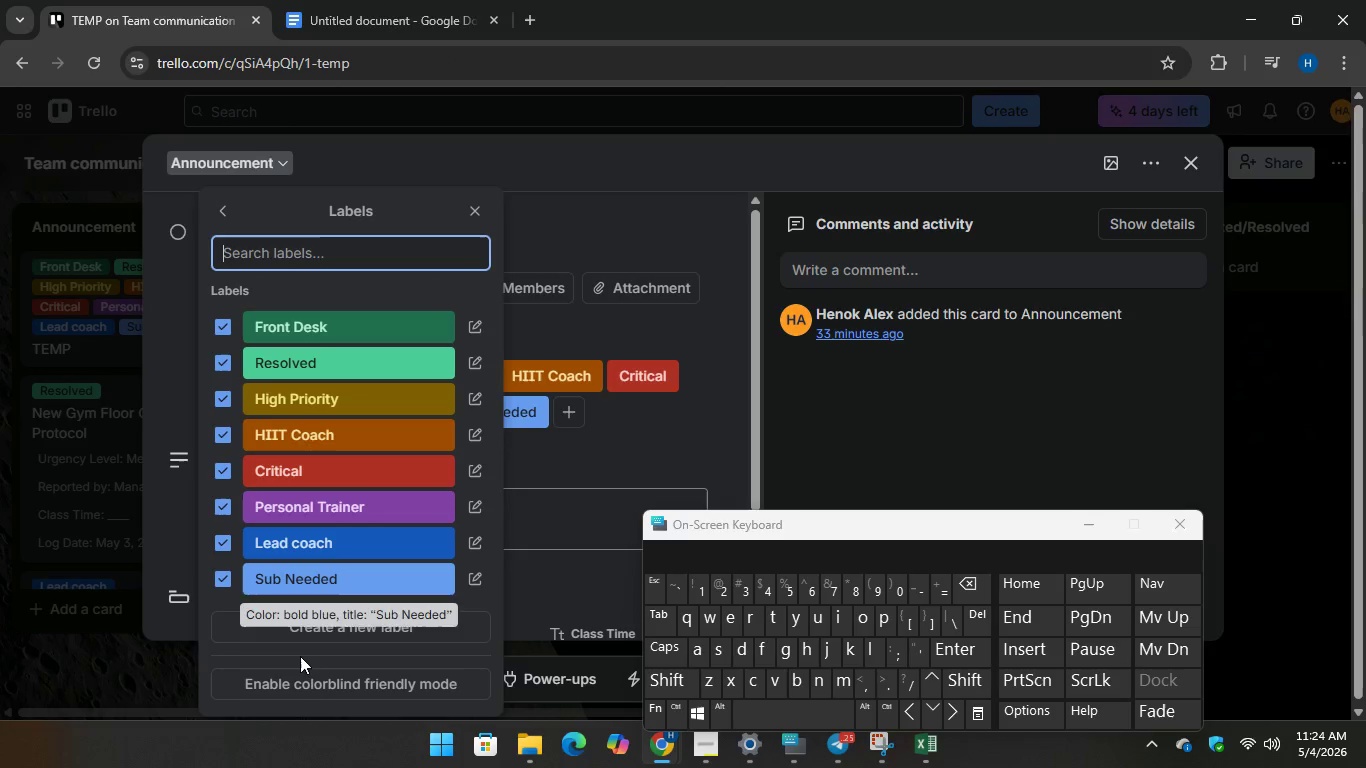 
left_click([311, 632])
 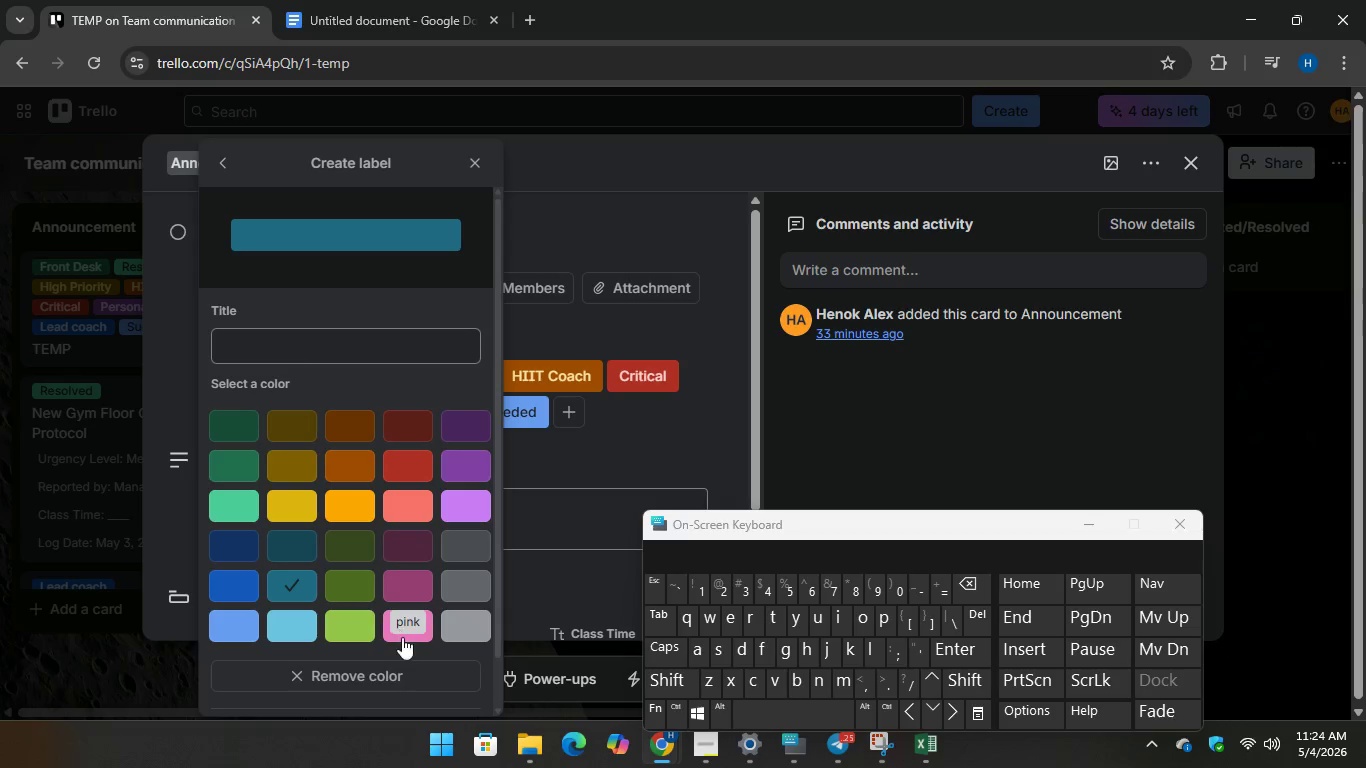 
wait(5.25)
 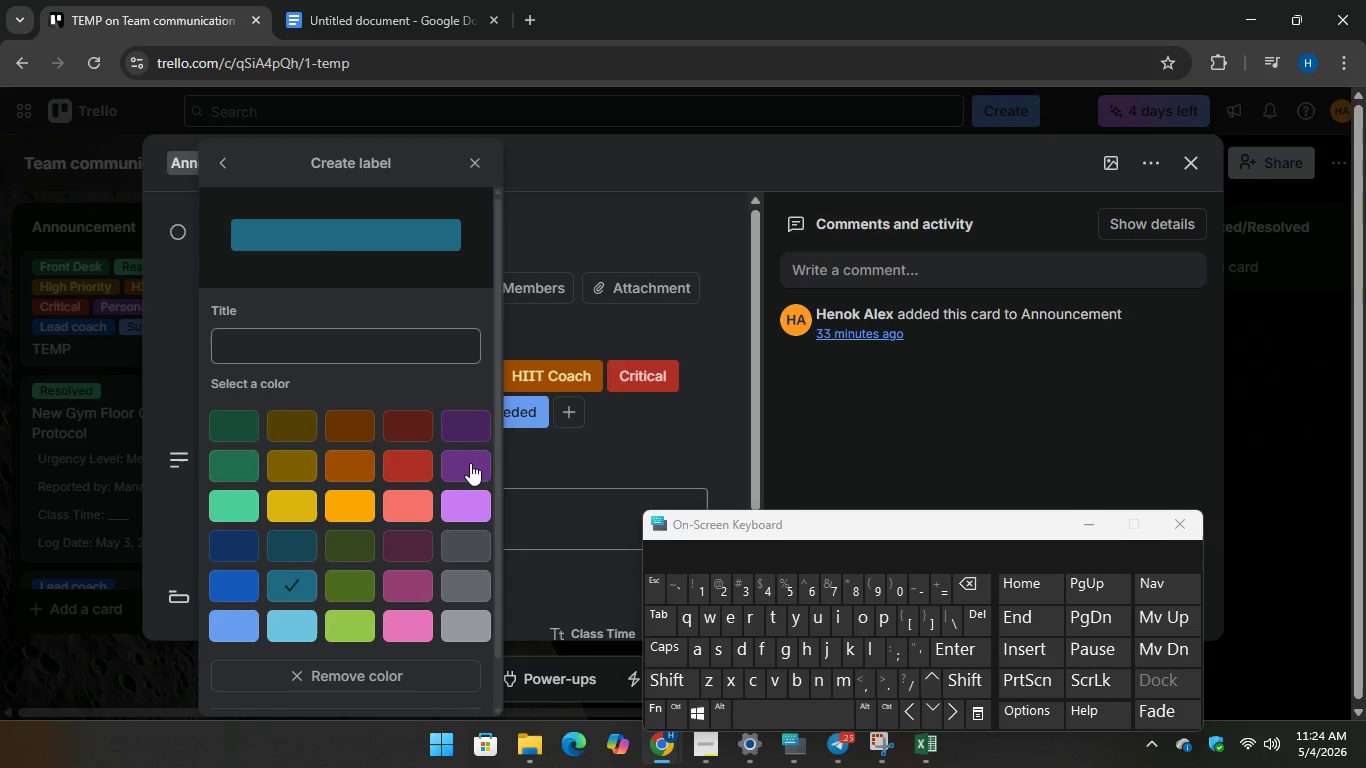 
left_click([414, 588])
 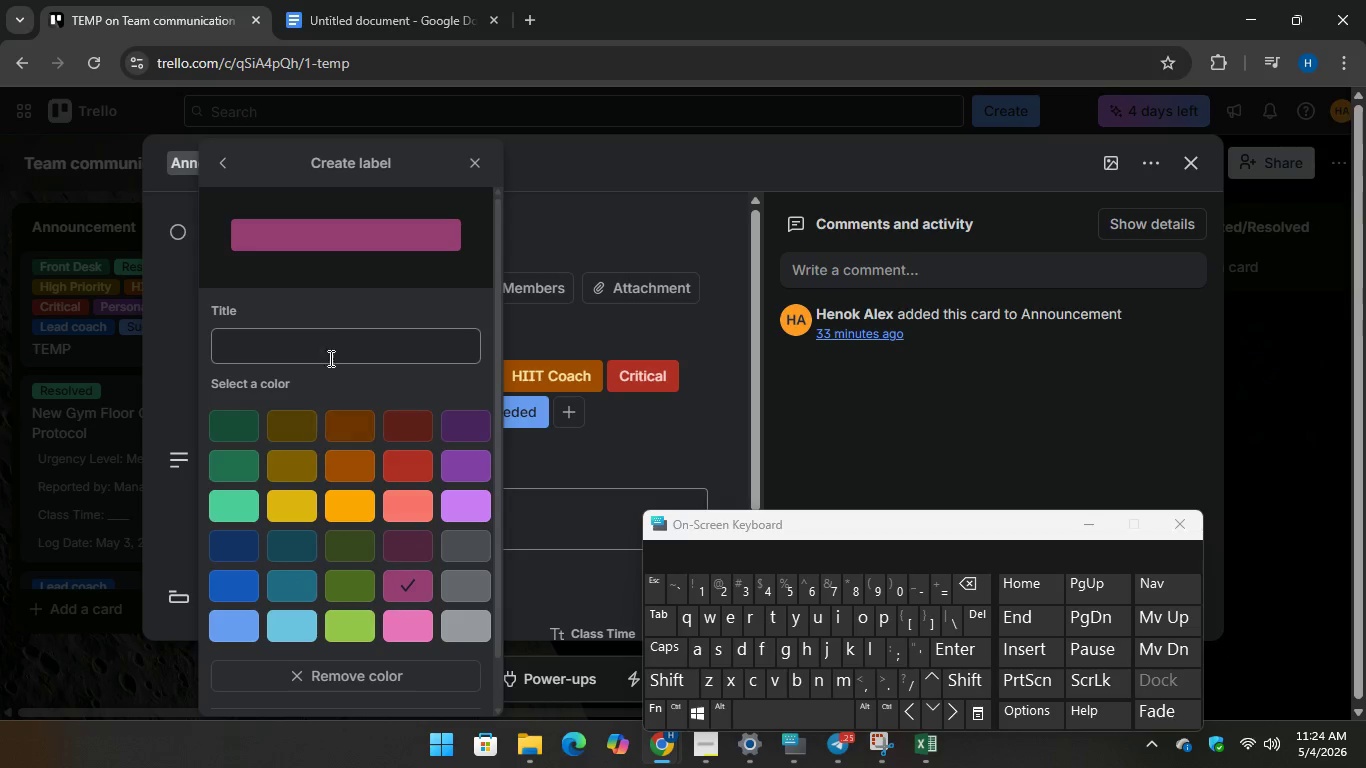 
left_click([327, 337])
 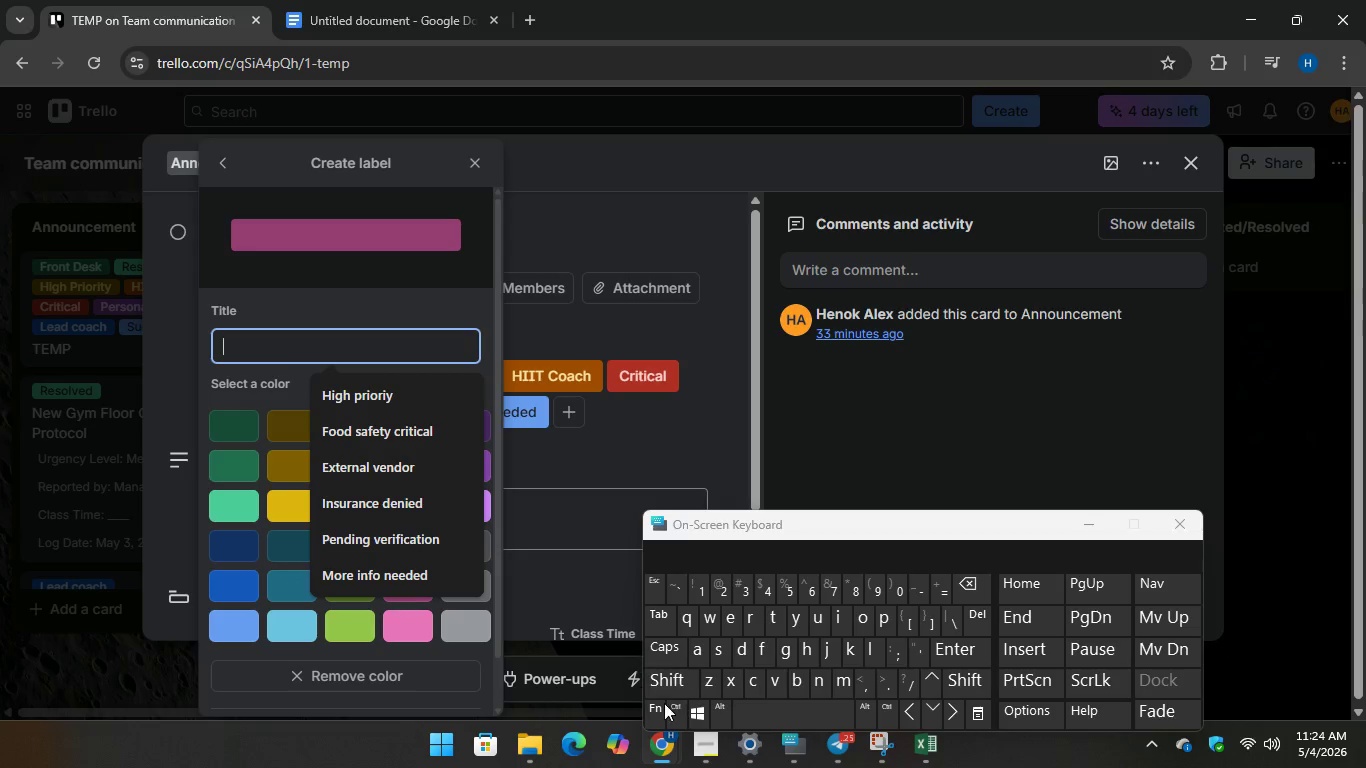 
type(Mana)
 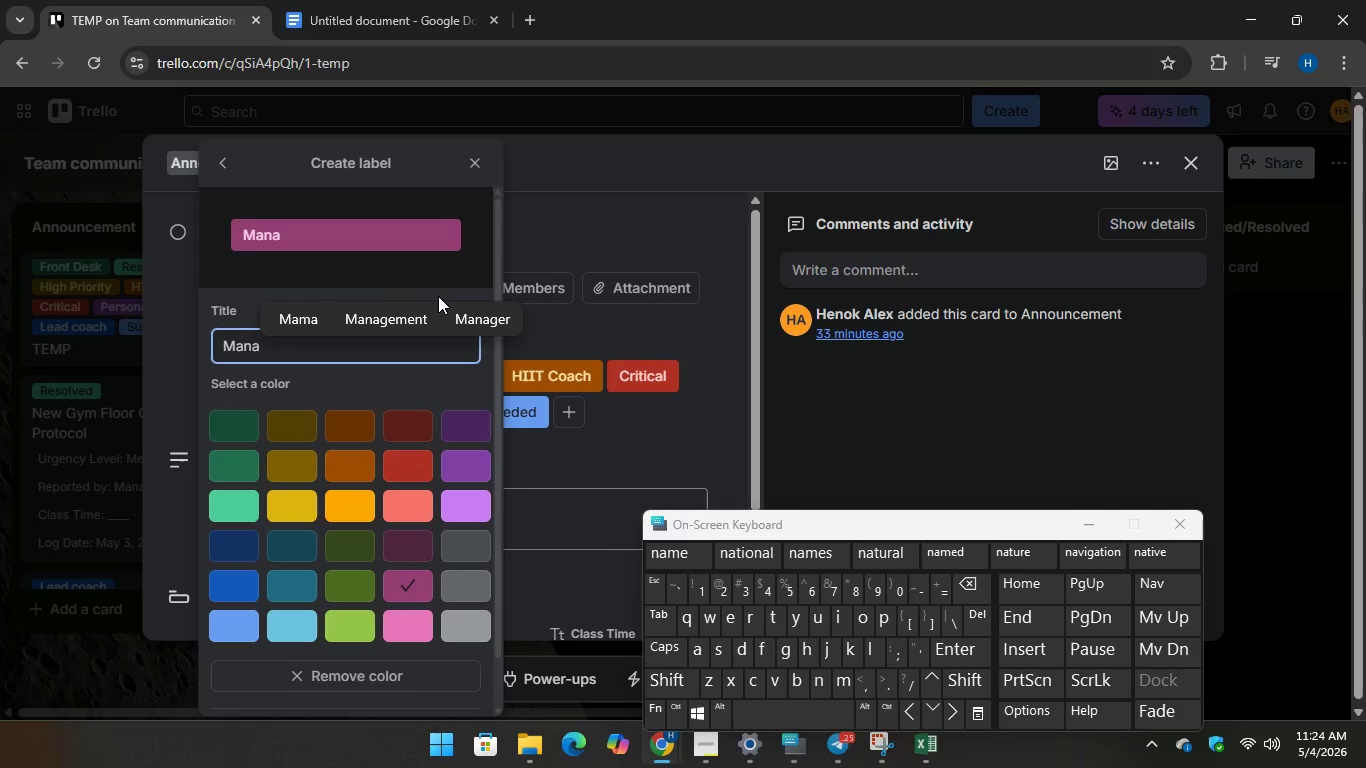 
left_click([459, 312])
 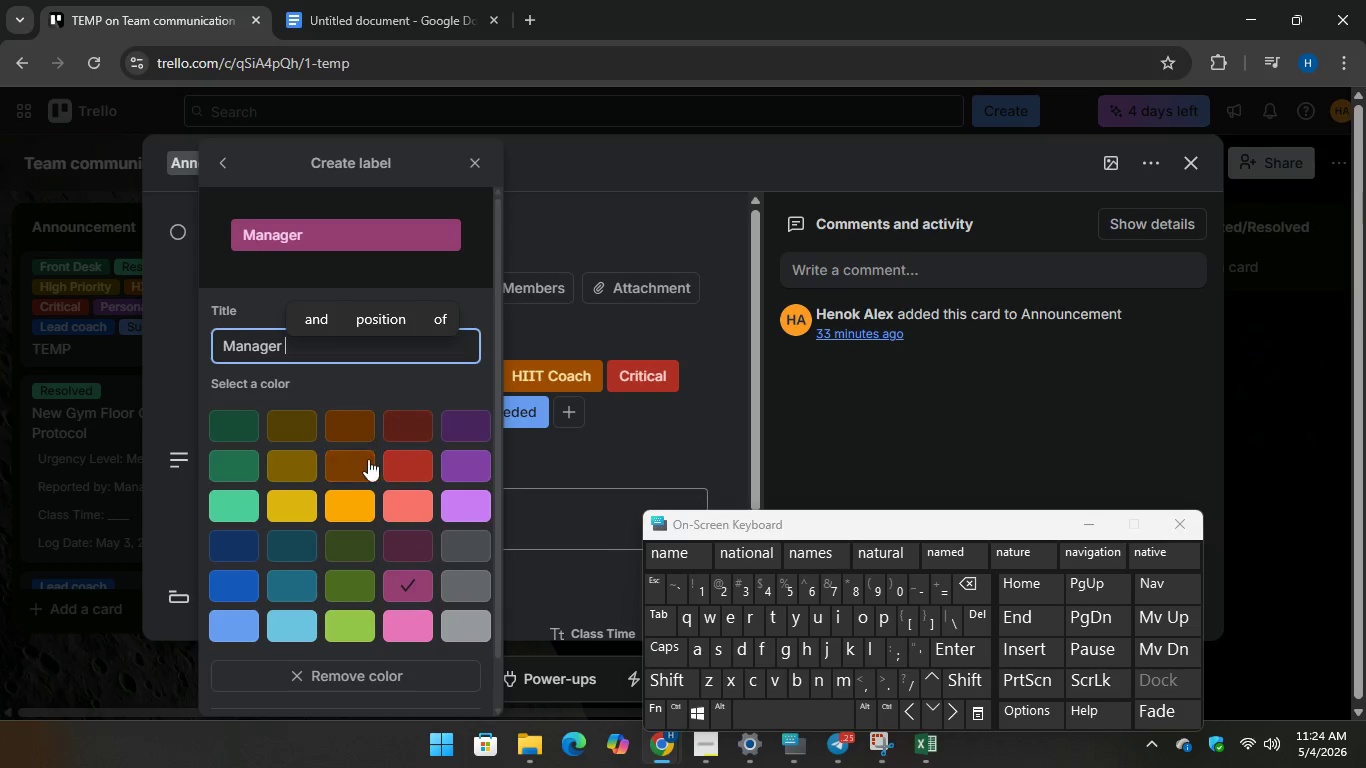 
scroll: coordinate [371, 466], scroll_direction: down, amount: 4.0
 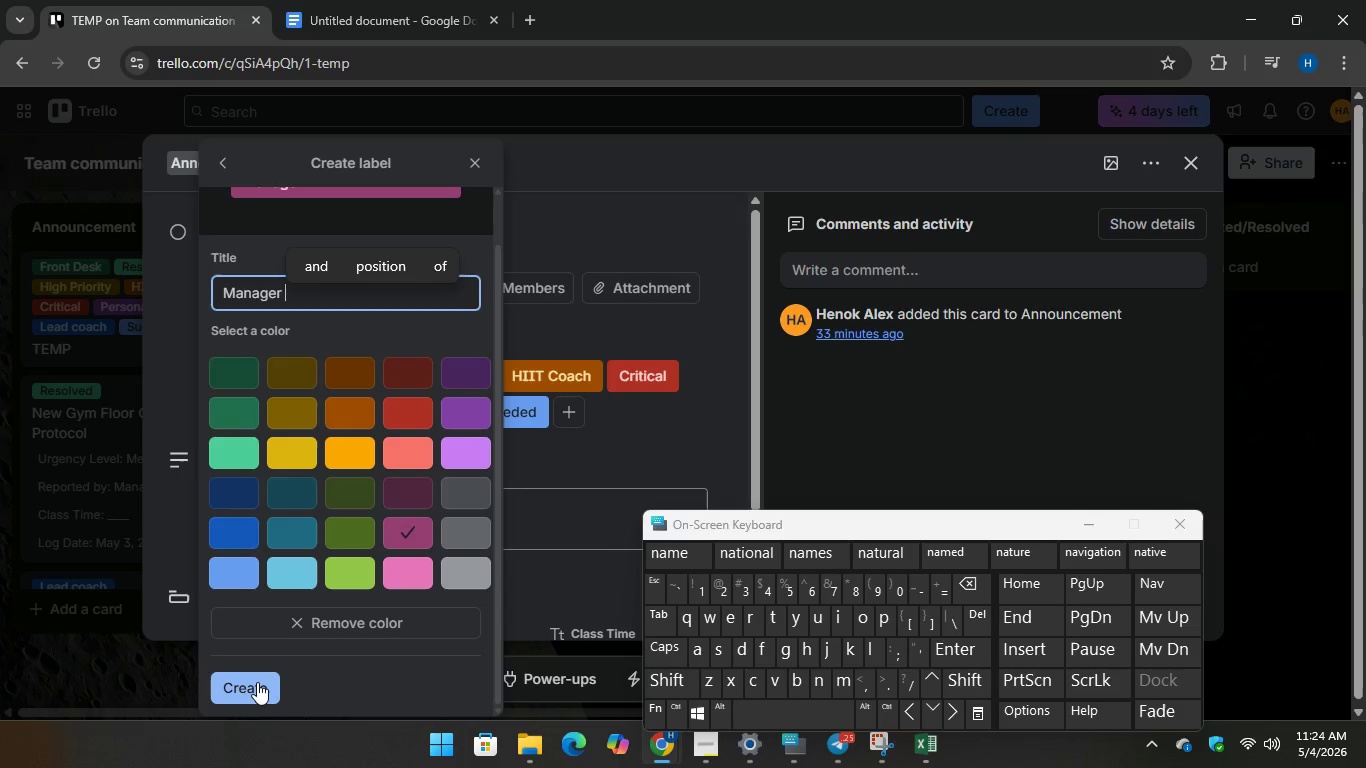 
left_click([257, 682])
 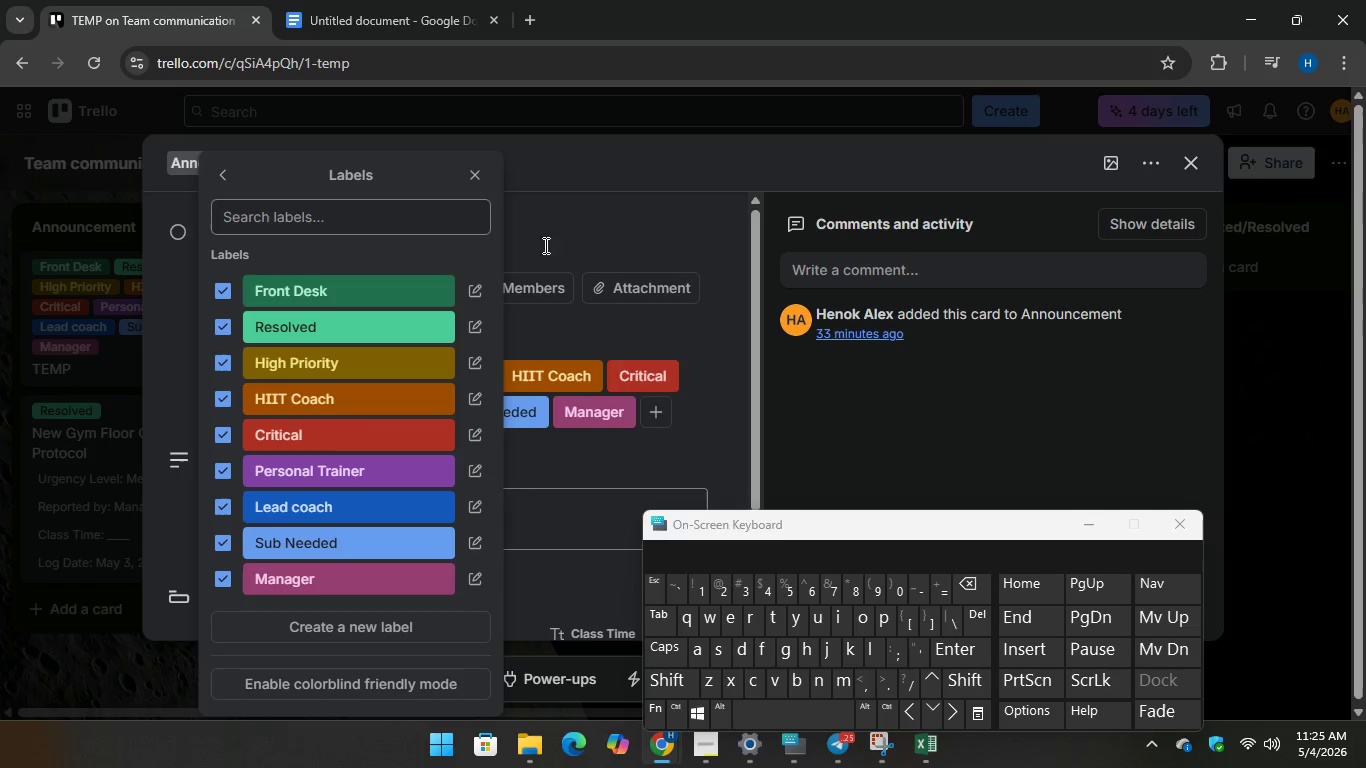 
left_click([625, 229])
 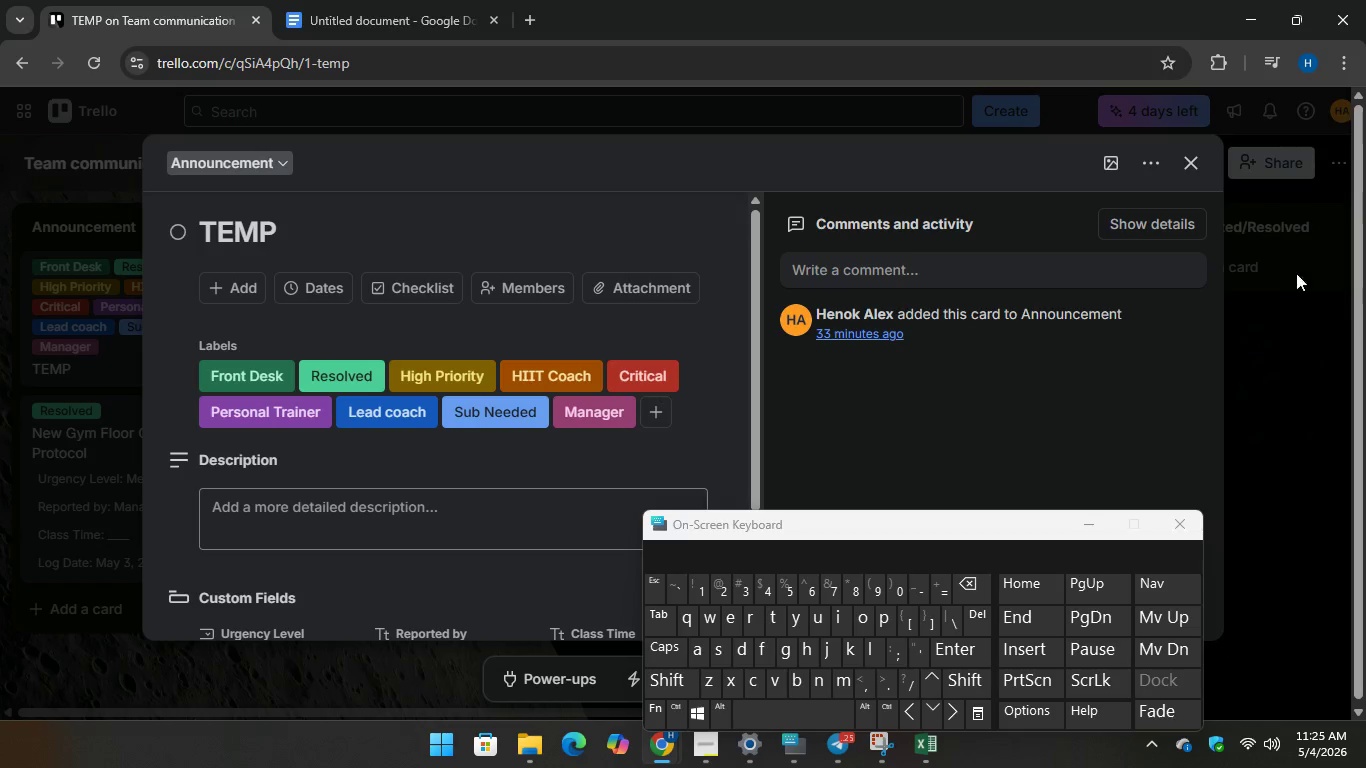 
left_click([1294, 304])
 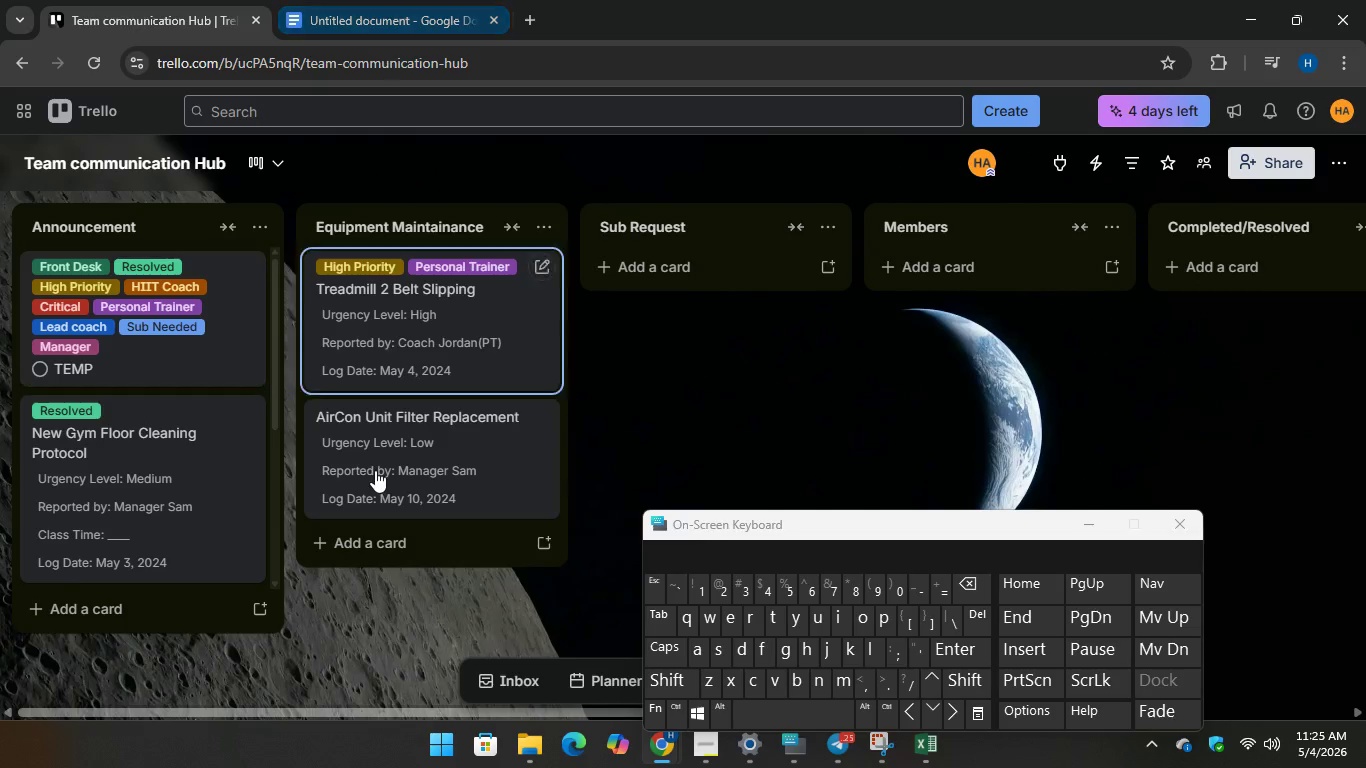 
scroll: coordinate [375, 470], scroll_direction: down, amount: 1.0
 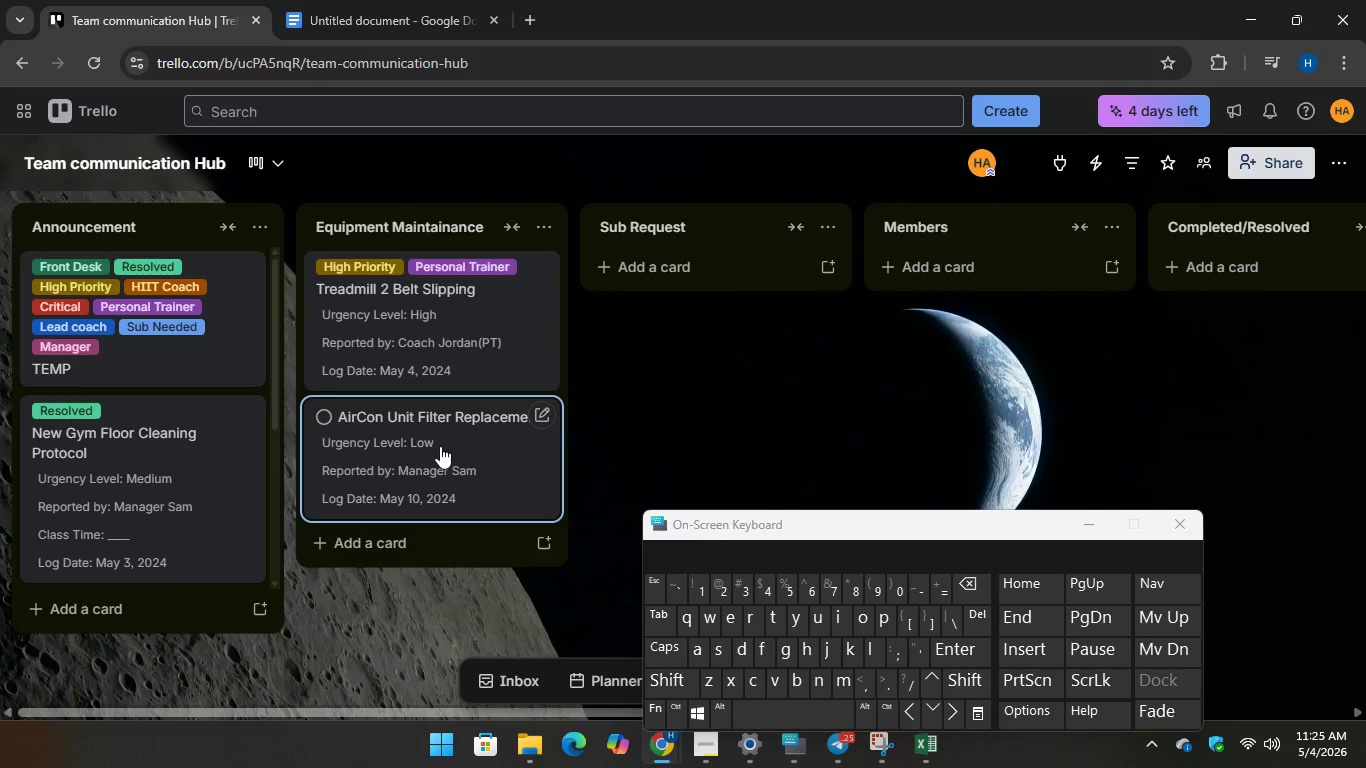 
left_click([440, 446])
 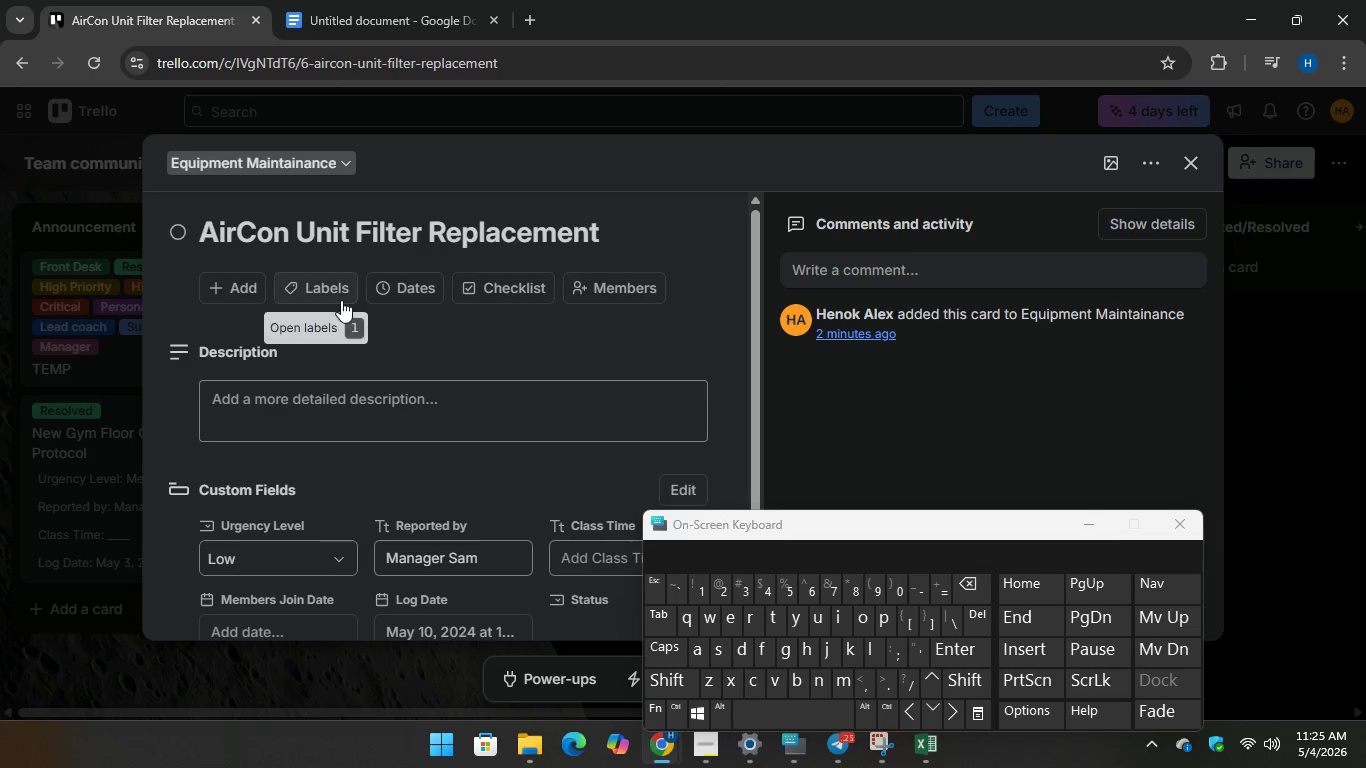 
left_click([331, 295])
 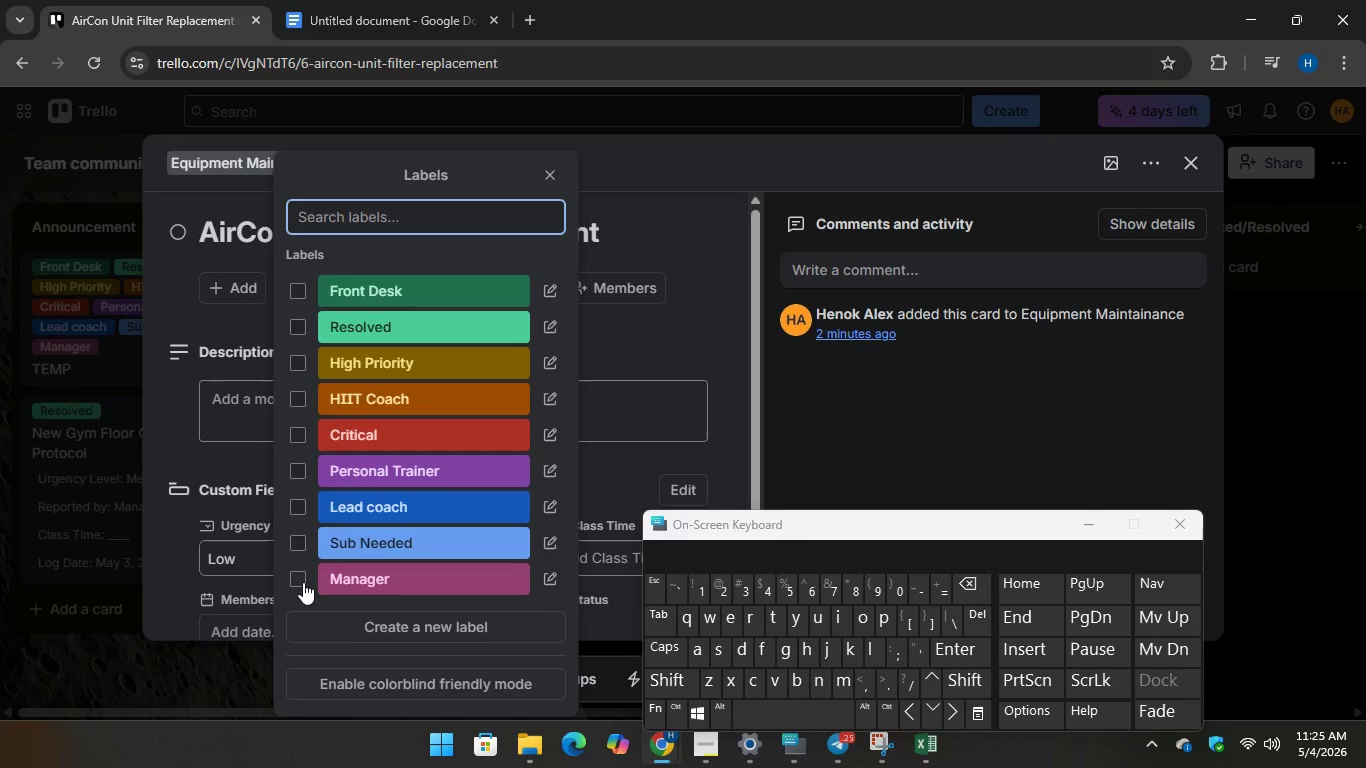 
left_click([303, 581])
 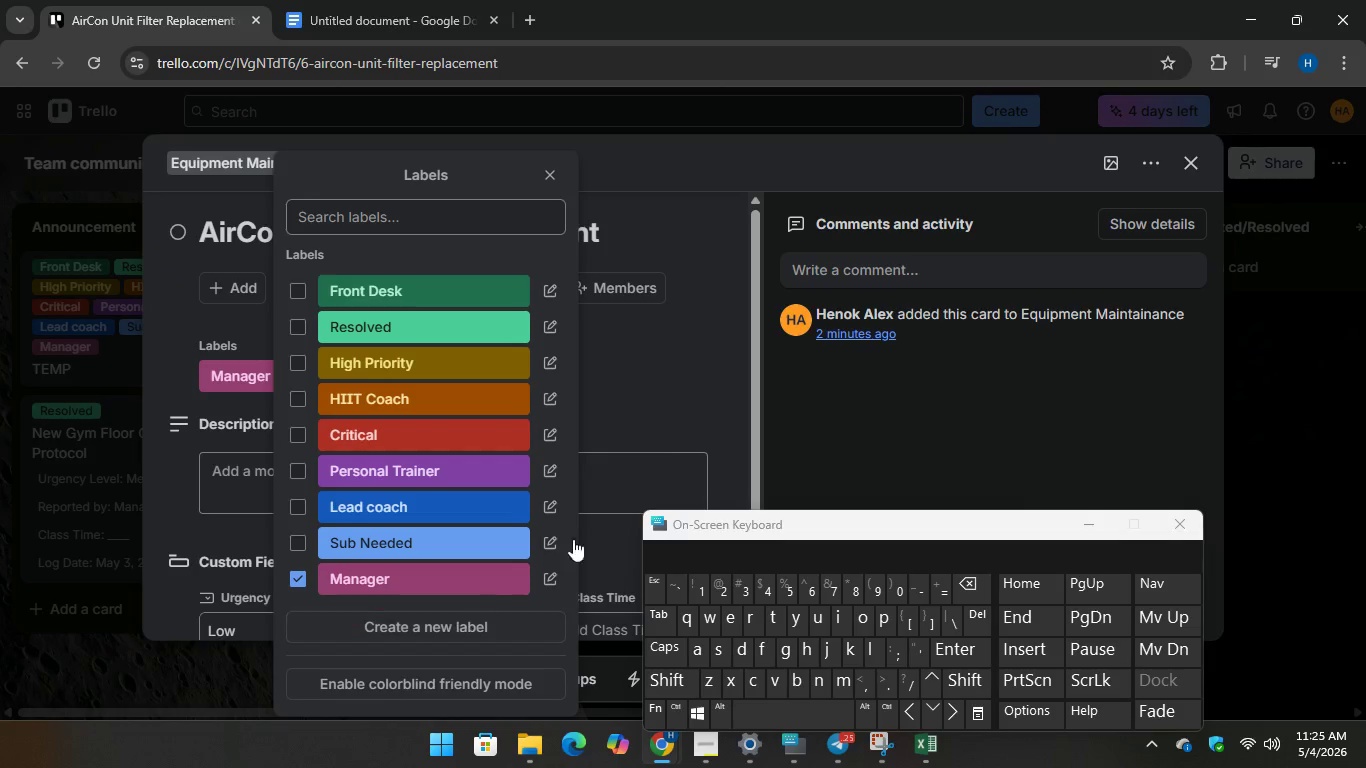 
left_click([705, 364])
 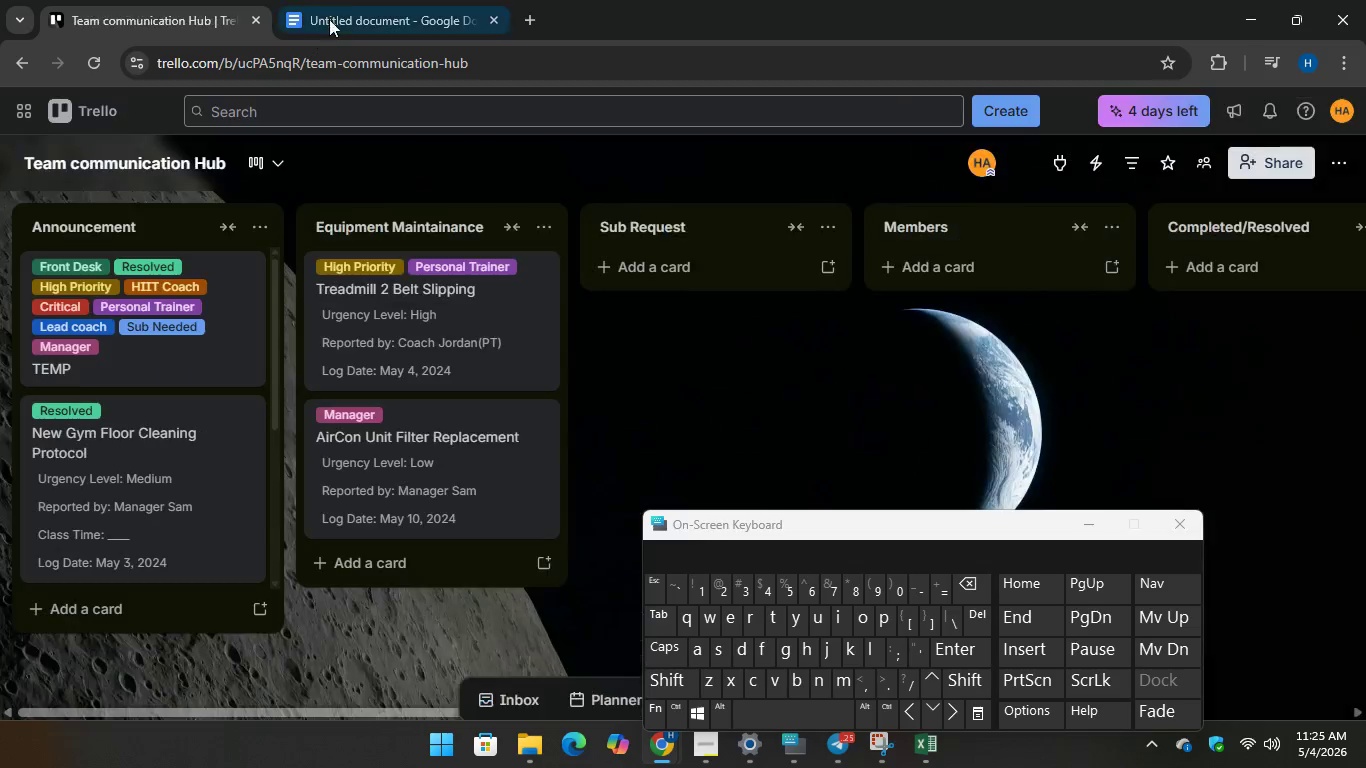 
left_click([360, 0])
 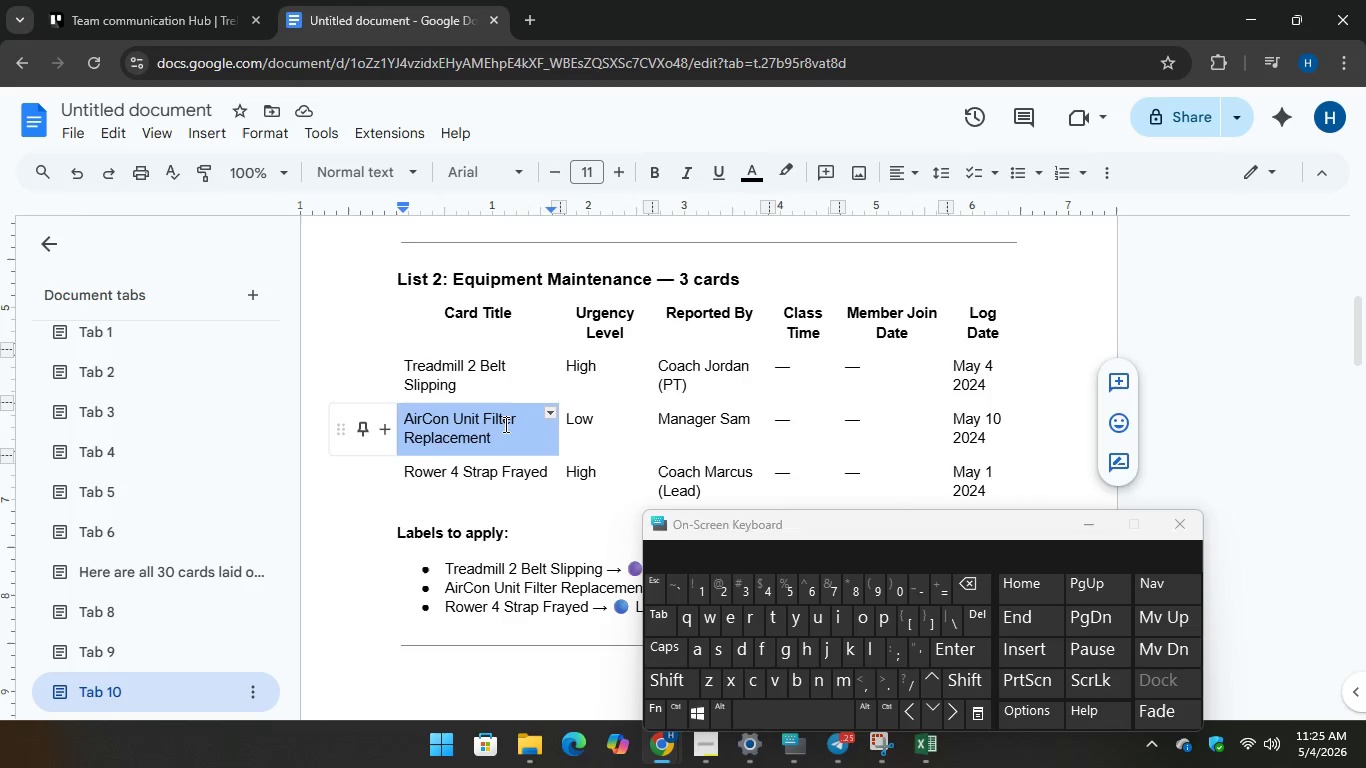 
scroll: coordinate [504, 424], scroll_direction: up, amount: 3.0
 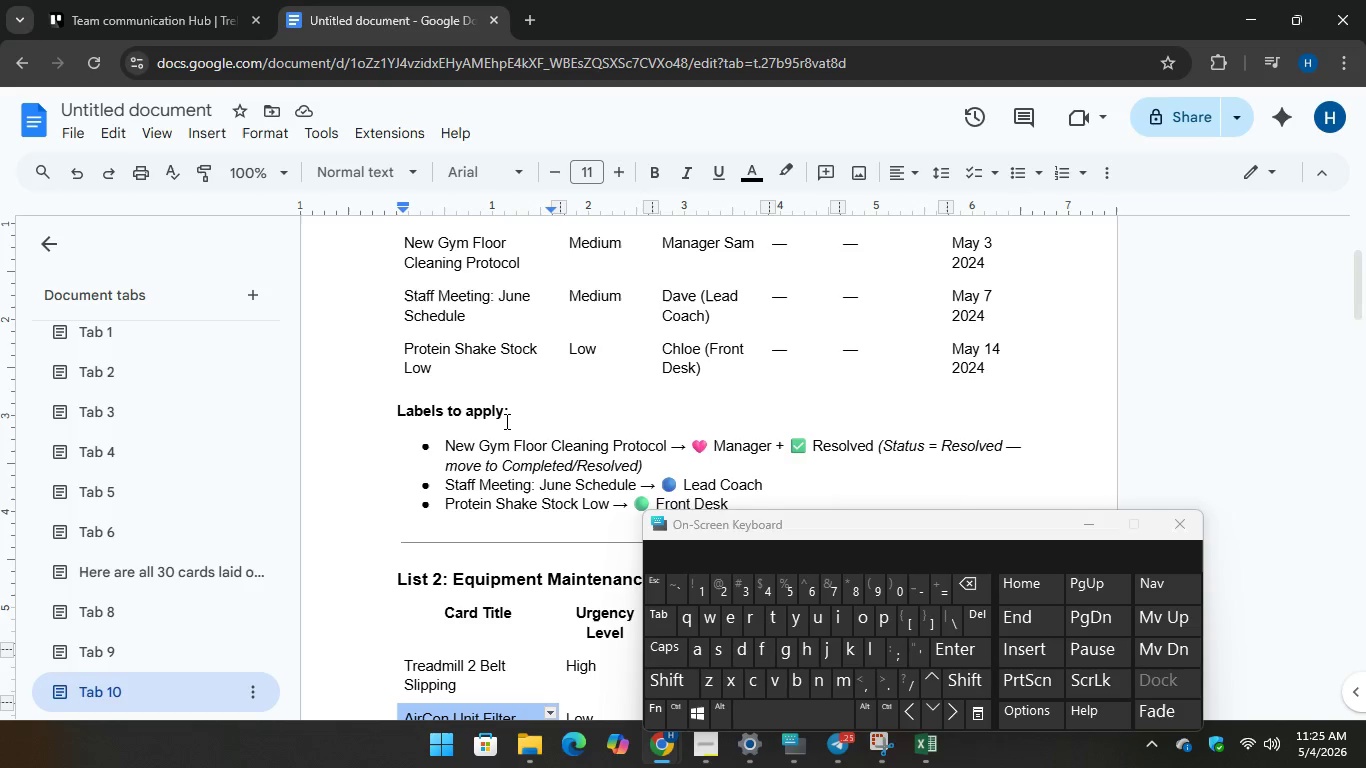 
scroll: coordinate [505, 421], scroll_direction: down, amount: 1.0
 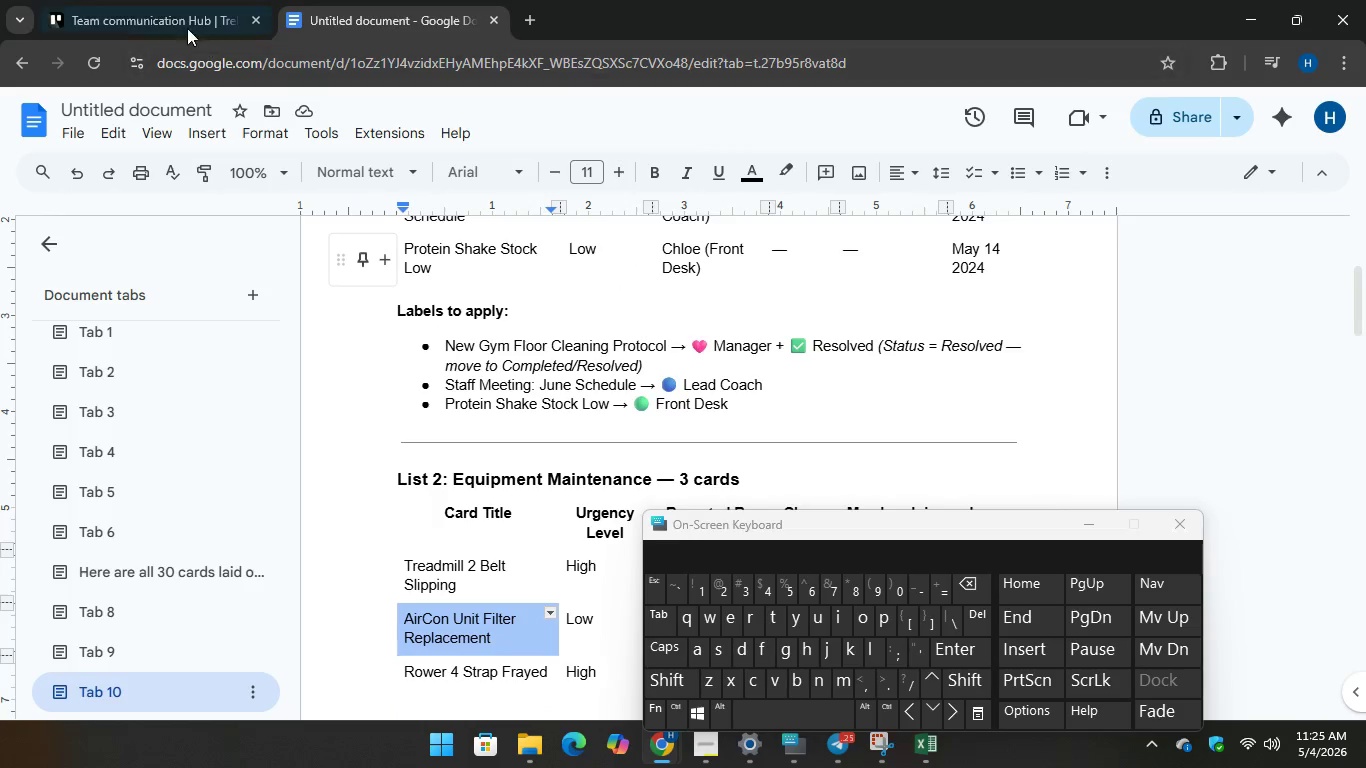 
left_click([184, 26])
 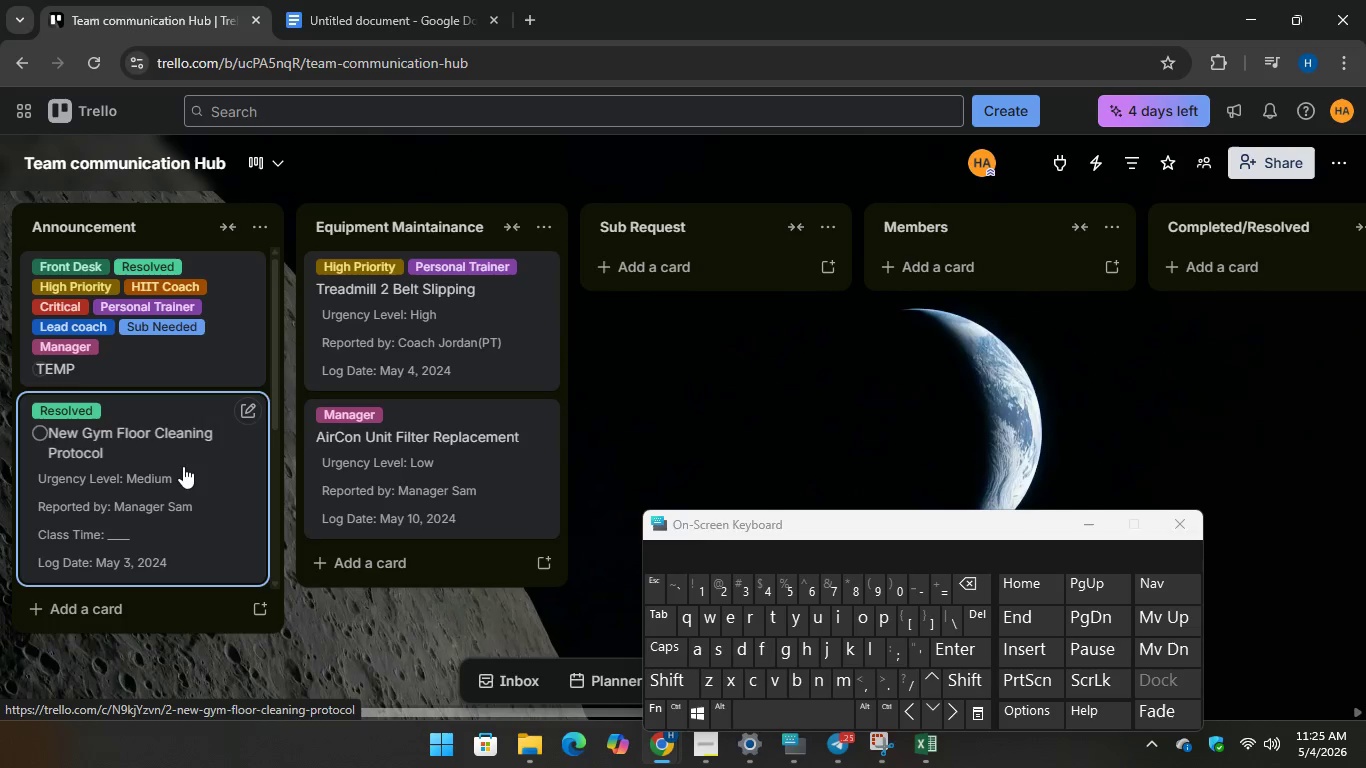 
scroll: coordinate [187, 462], scroll_direction: down, amount: 2.0
 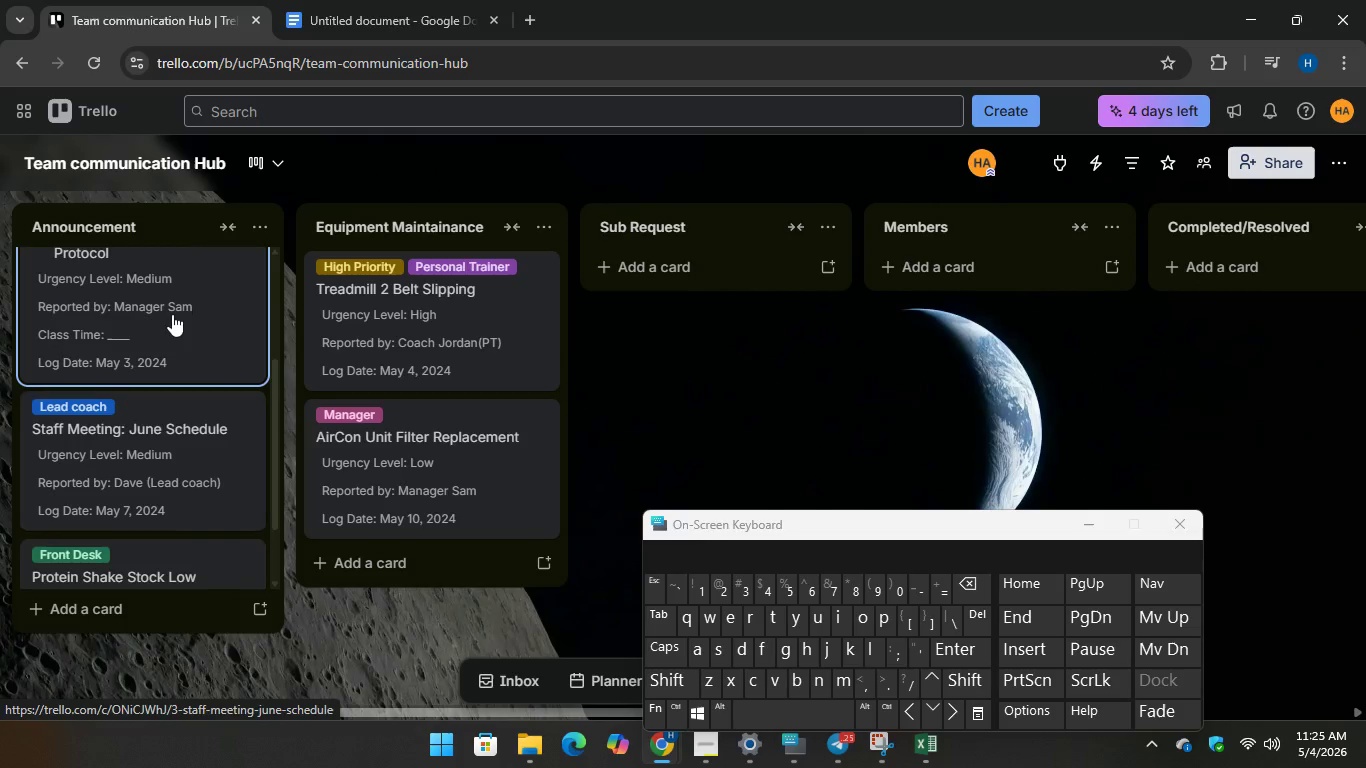 
left_click([172, 314])
 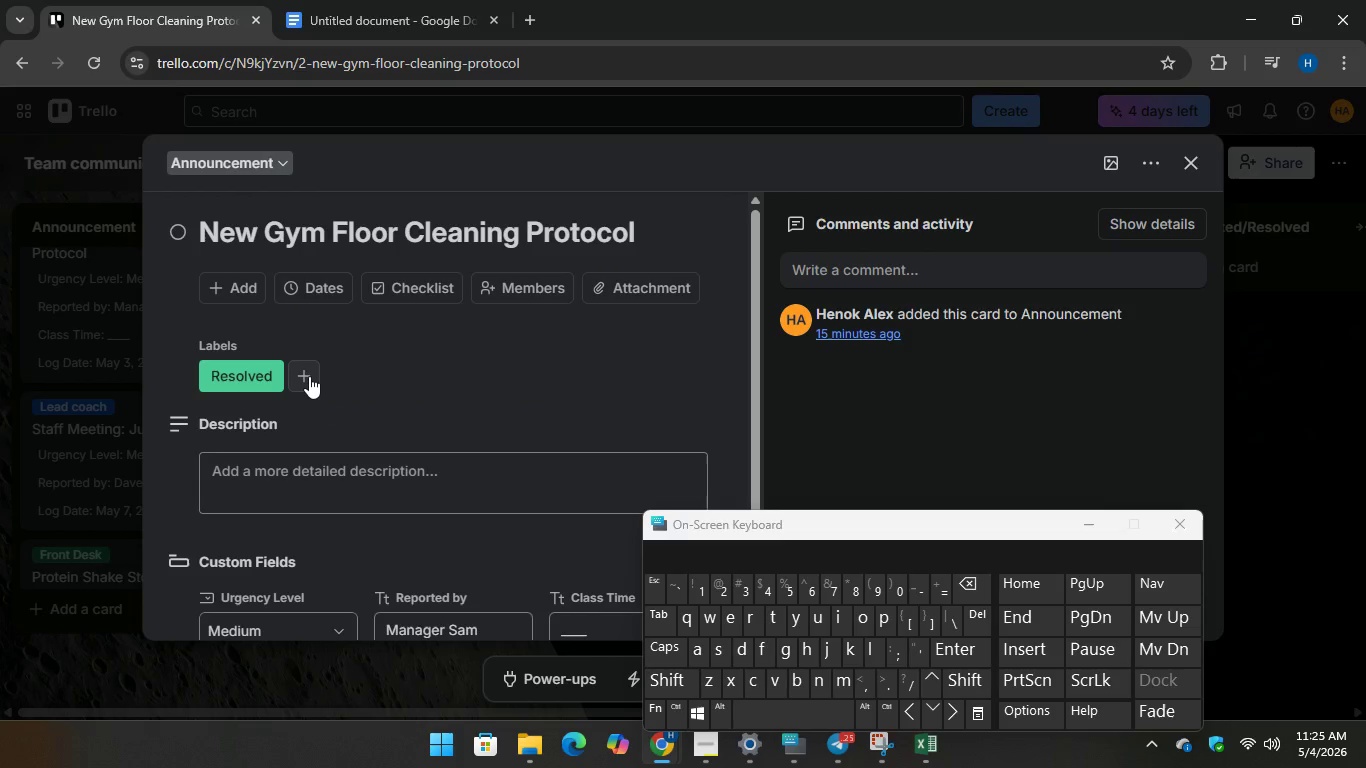 
left_click([309, 376])
 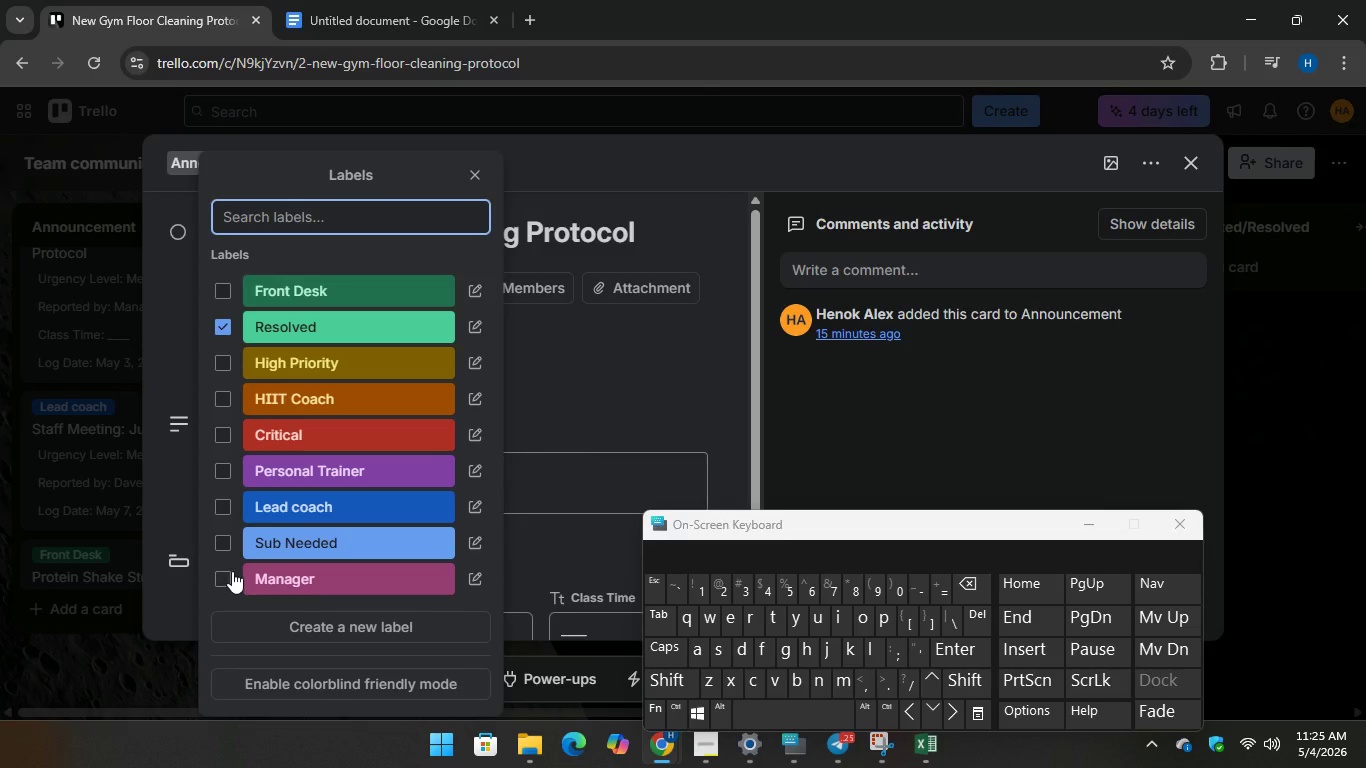 
left_click([232, 571])
 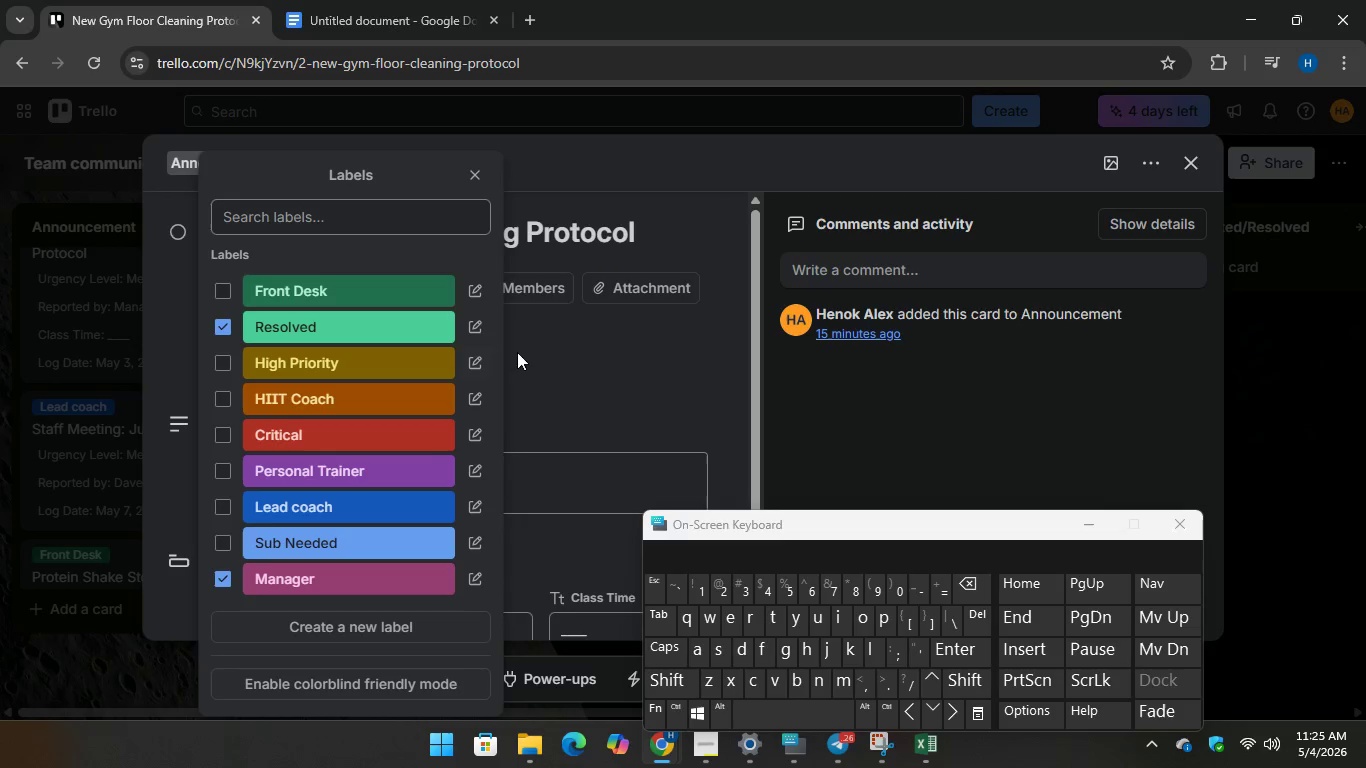 
left_click([548, 342])
 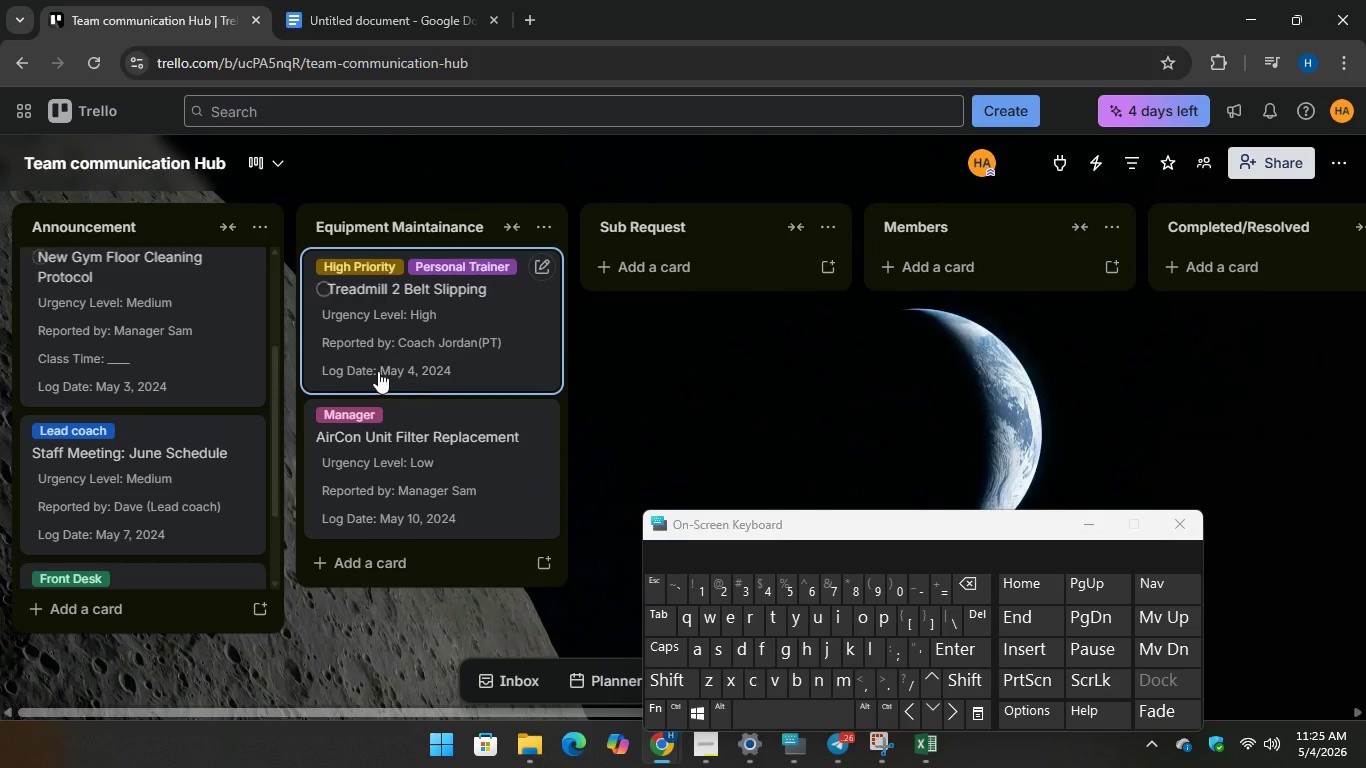 
scroll: coordinate [363, 378], scroll_direction: down, amount: 6.0
 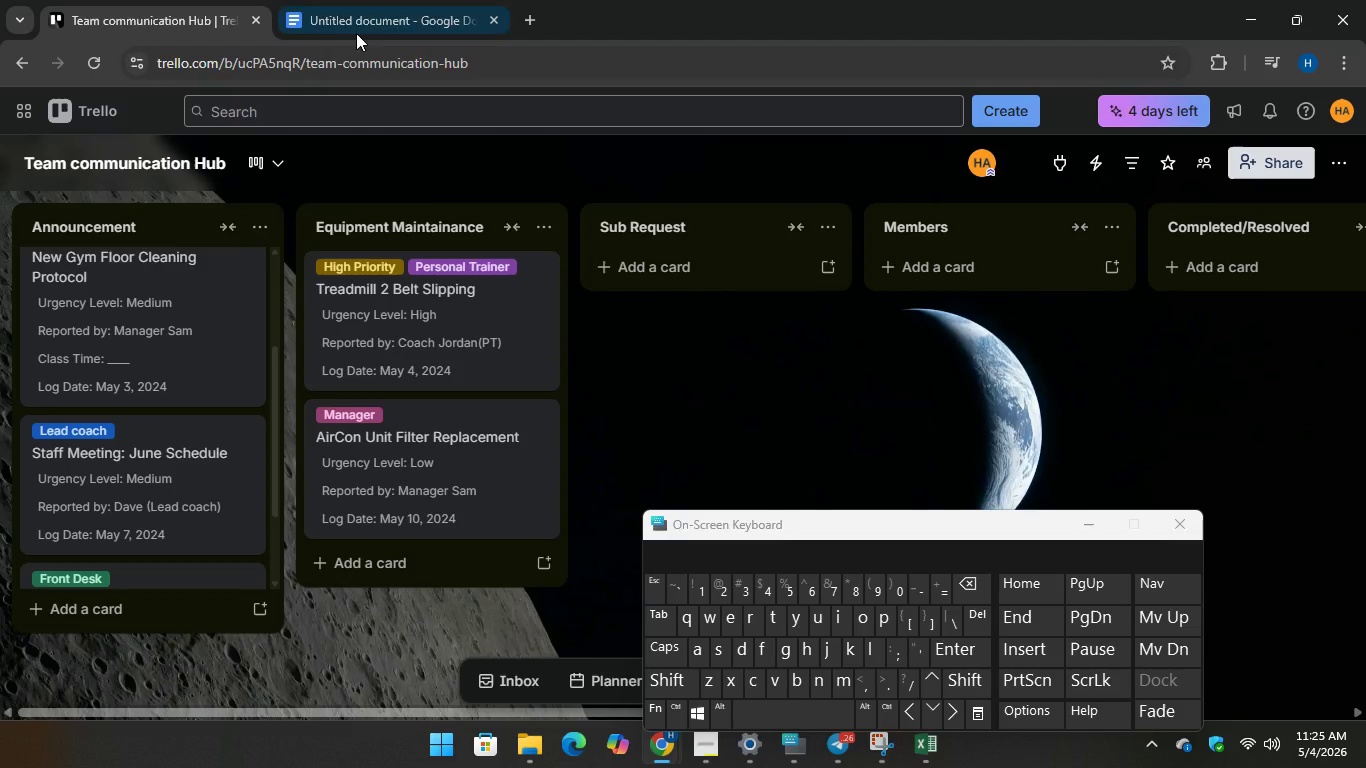 
left_click([360, 22])
 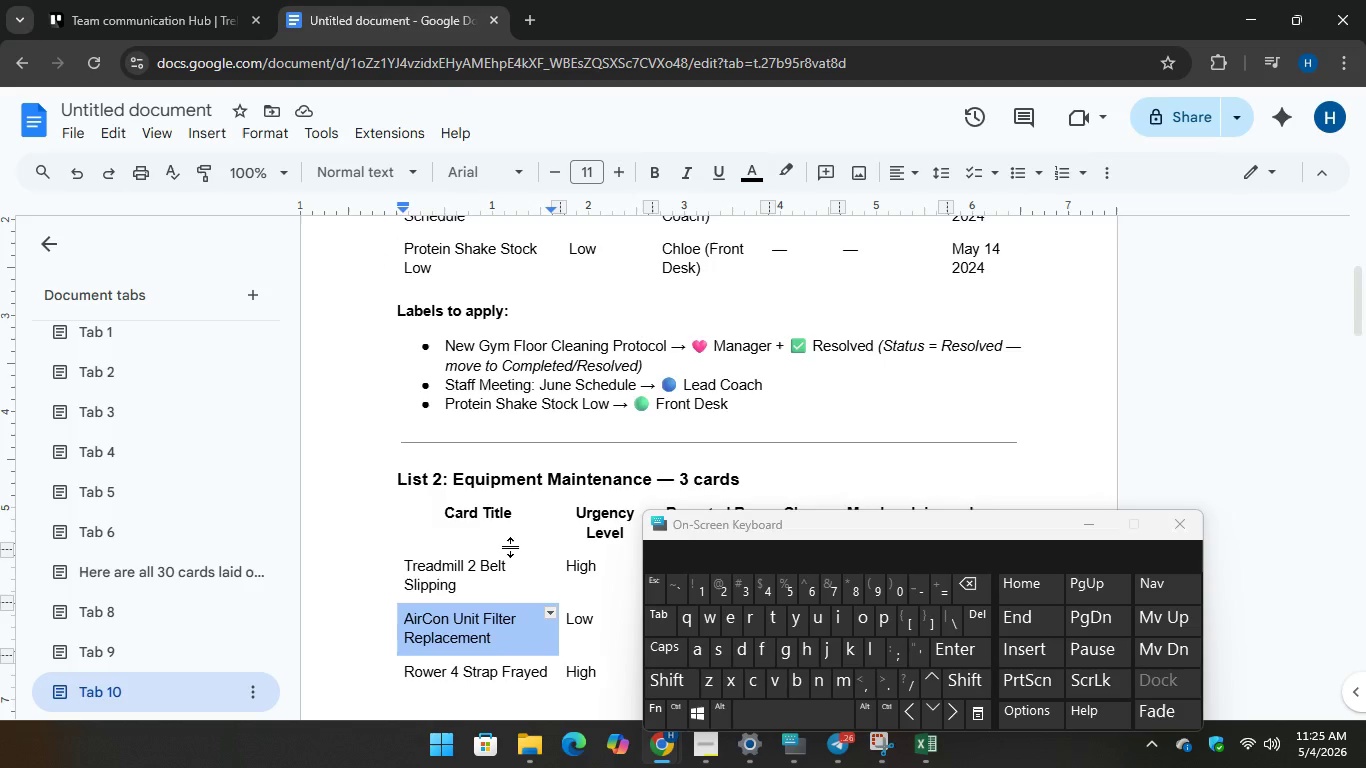 
scroll: coordinate [514, 542], scroll_direction: down, amount: 2.0
 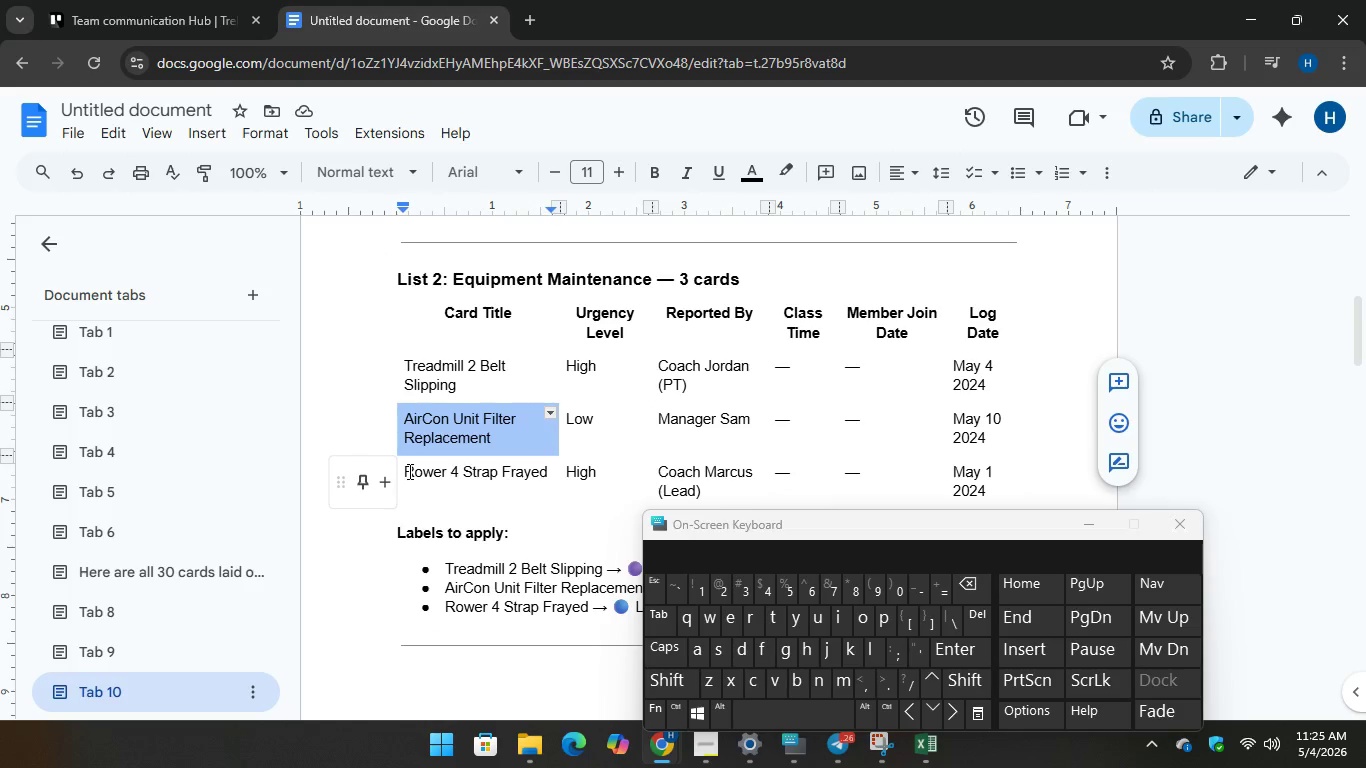 
left_click_drag(start_coordinate=[402, 471], to_coordinate=[551, 487])
 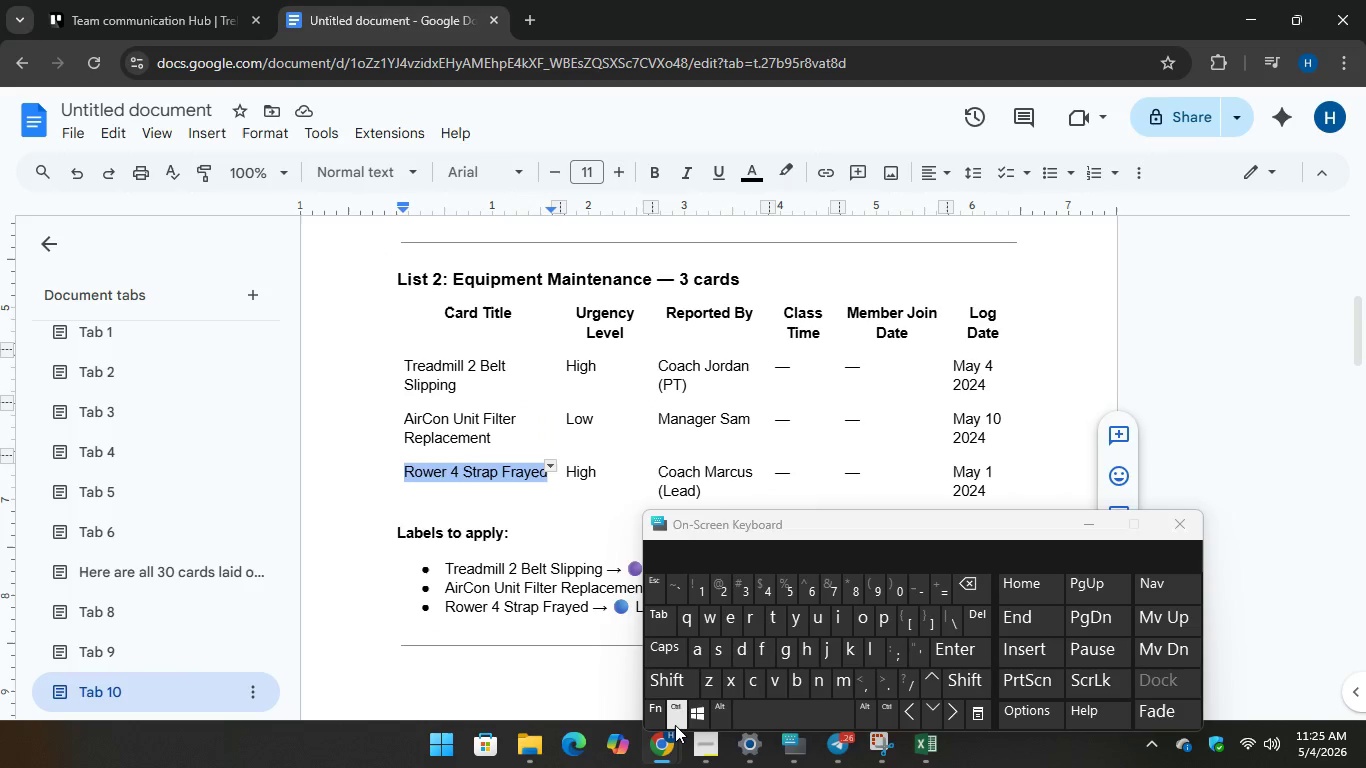 
key(Control+C)
 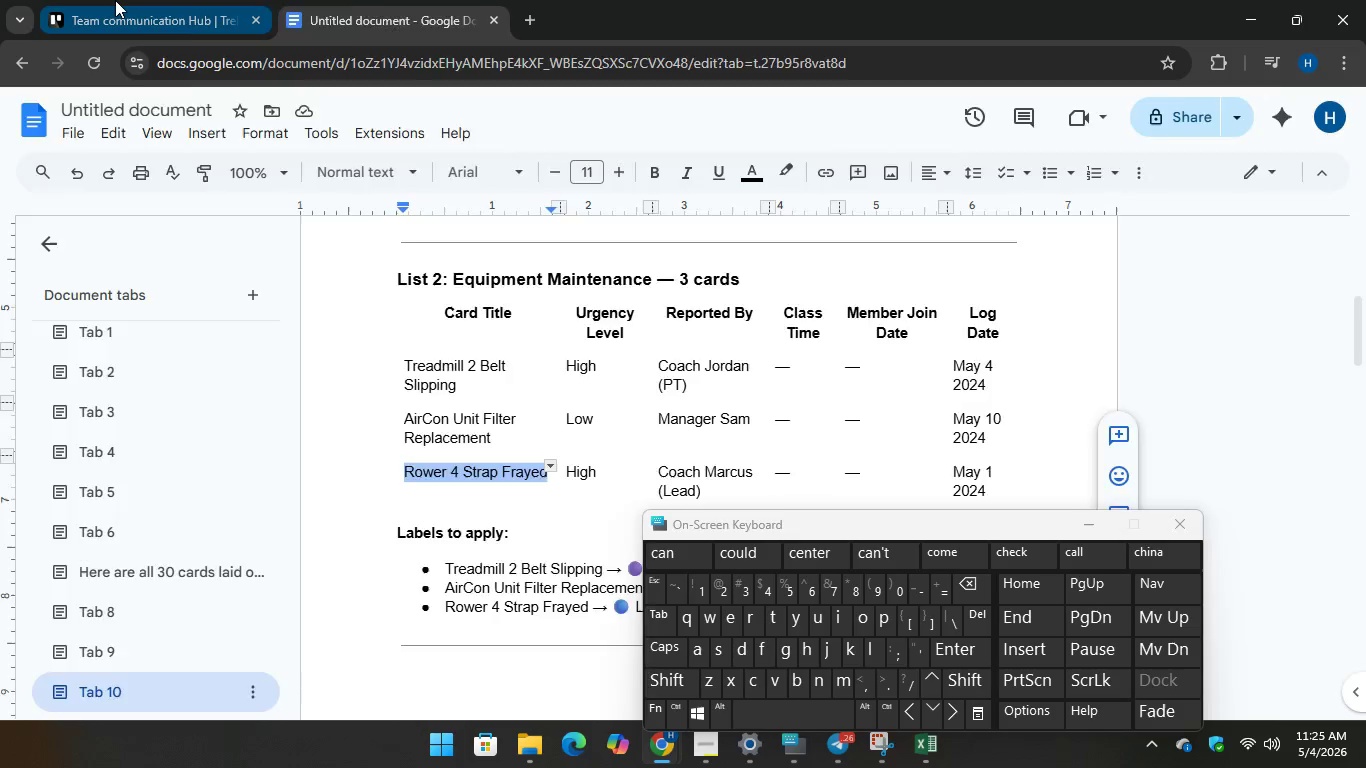 
left_click([115, 0])
 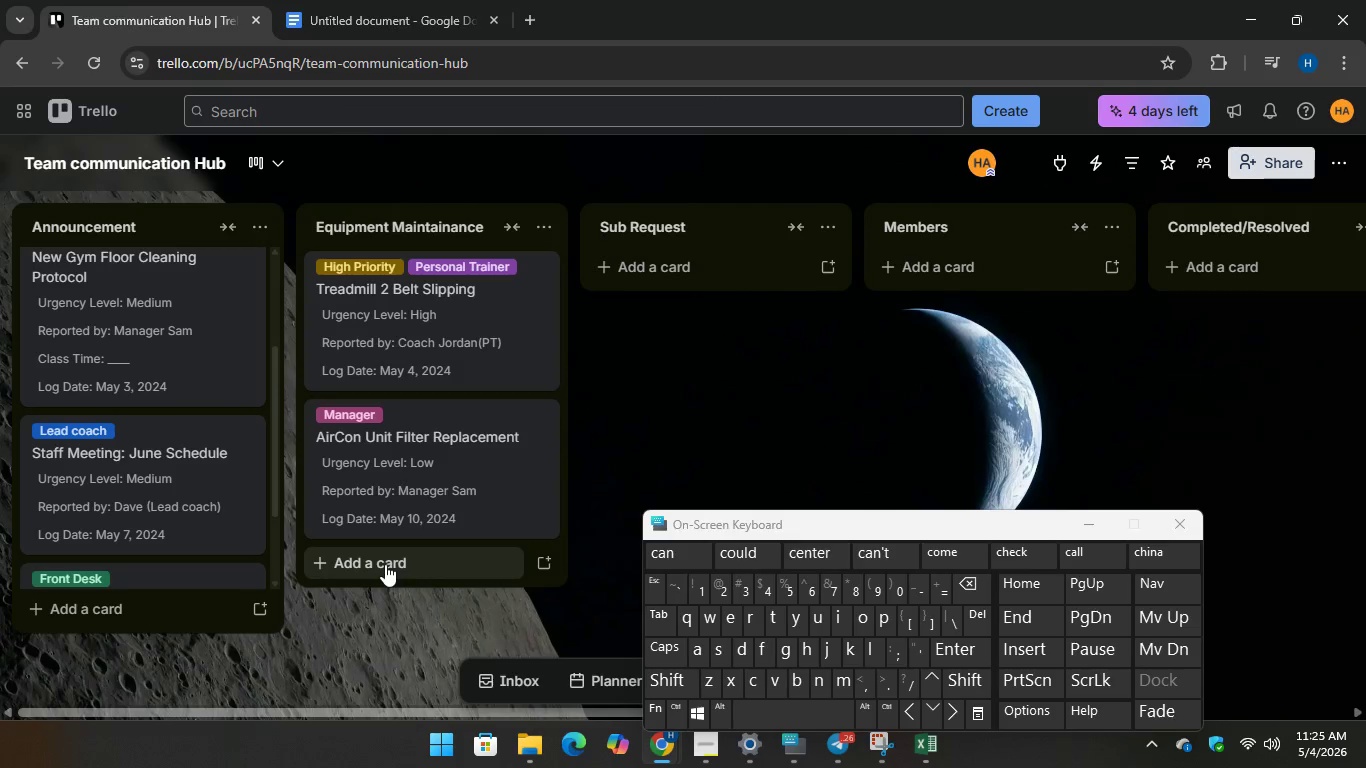 
left_click([385, 563])
 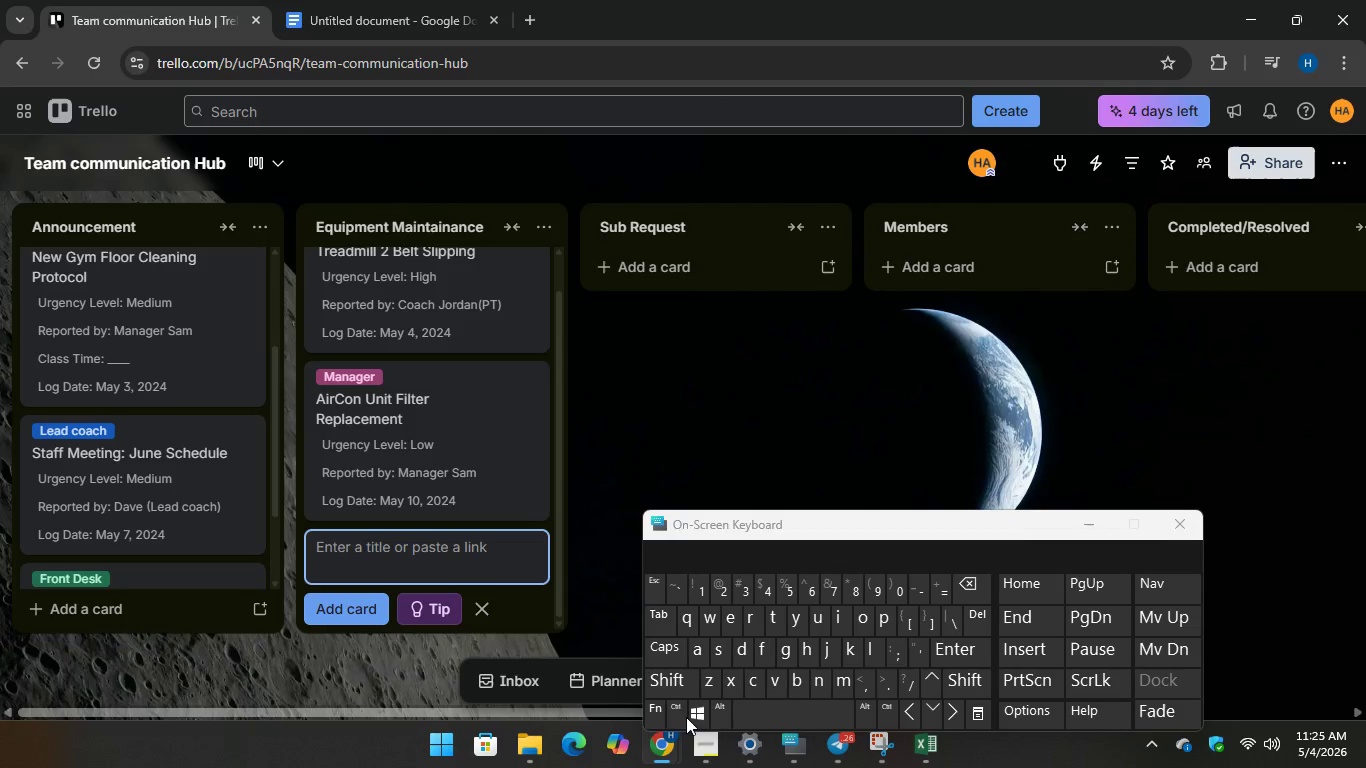 
key(Control+V)
 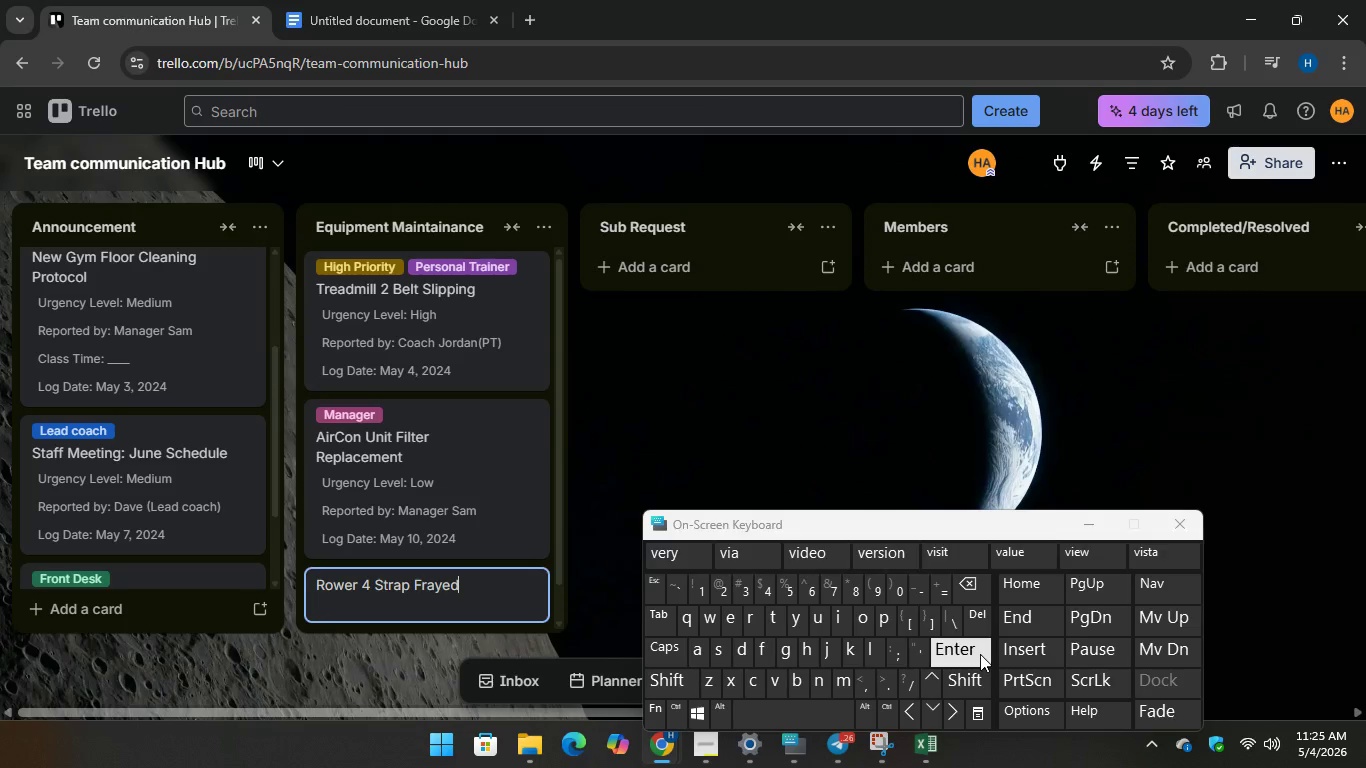 
key(Enter)
 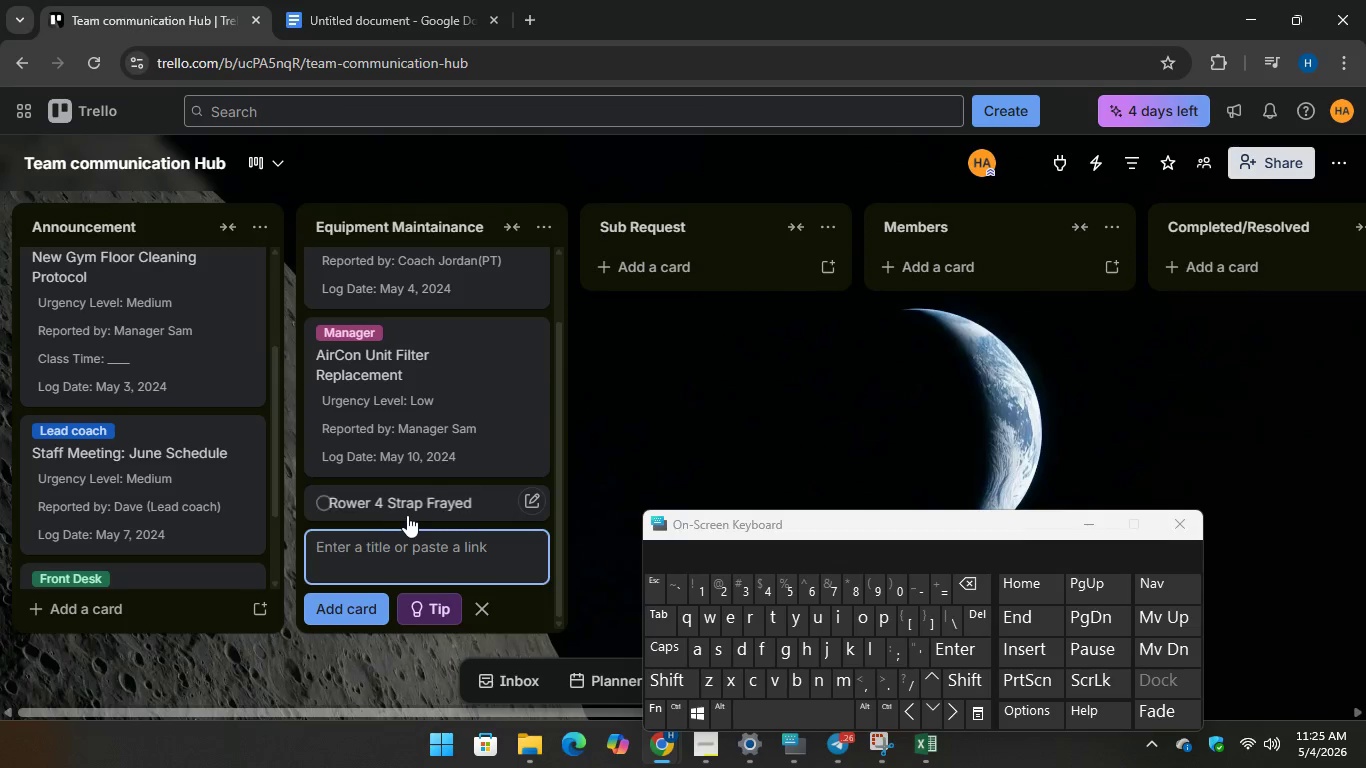 
left_click([408, 505])
 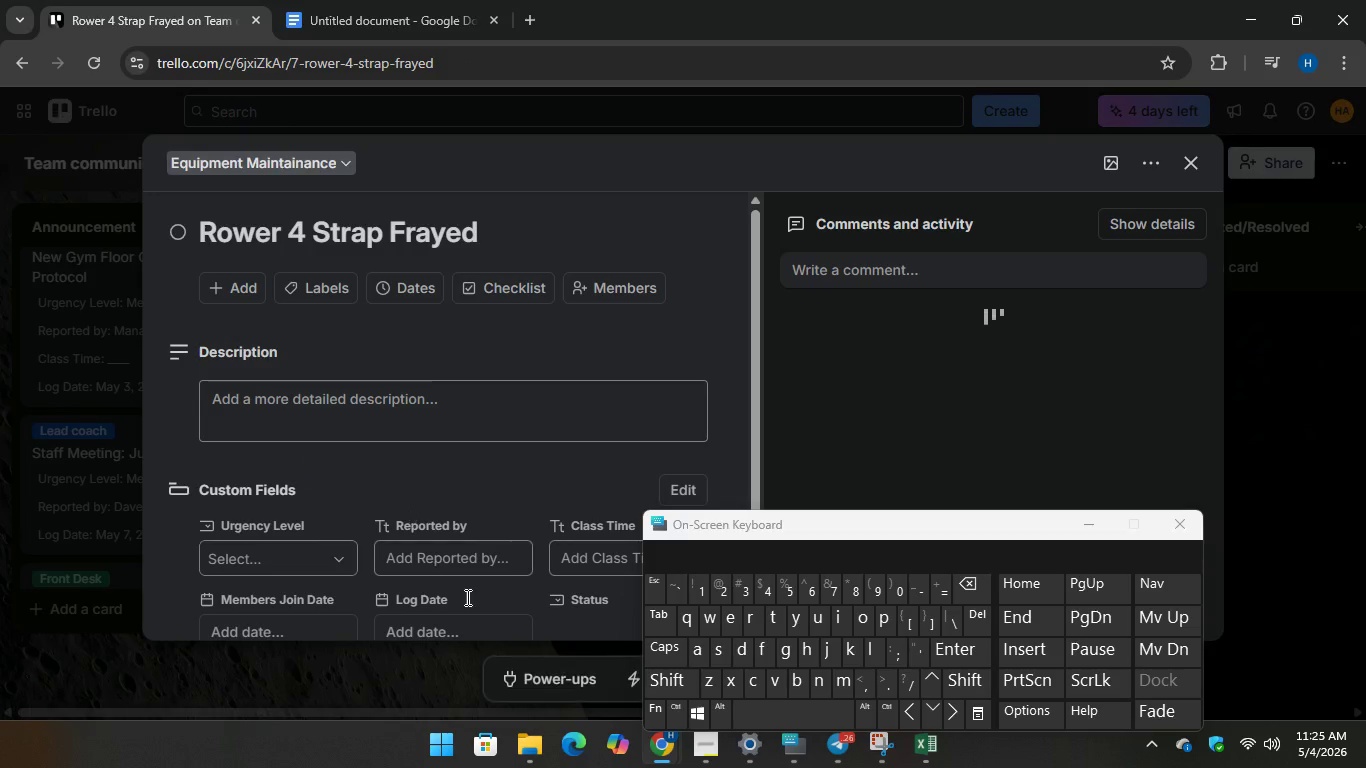 
scroll: coordinate [462, 549], scroll_direction: down, amount: 5.0
 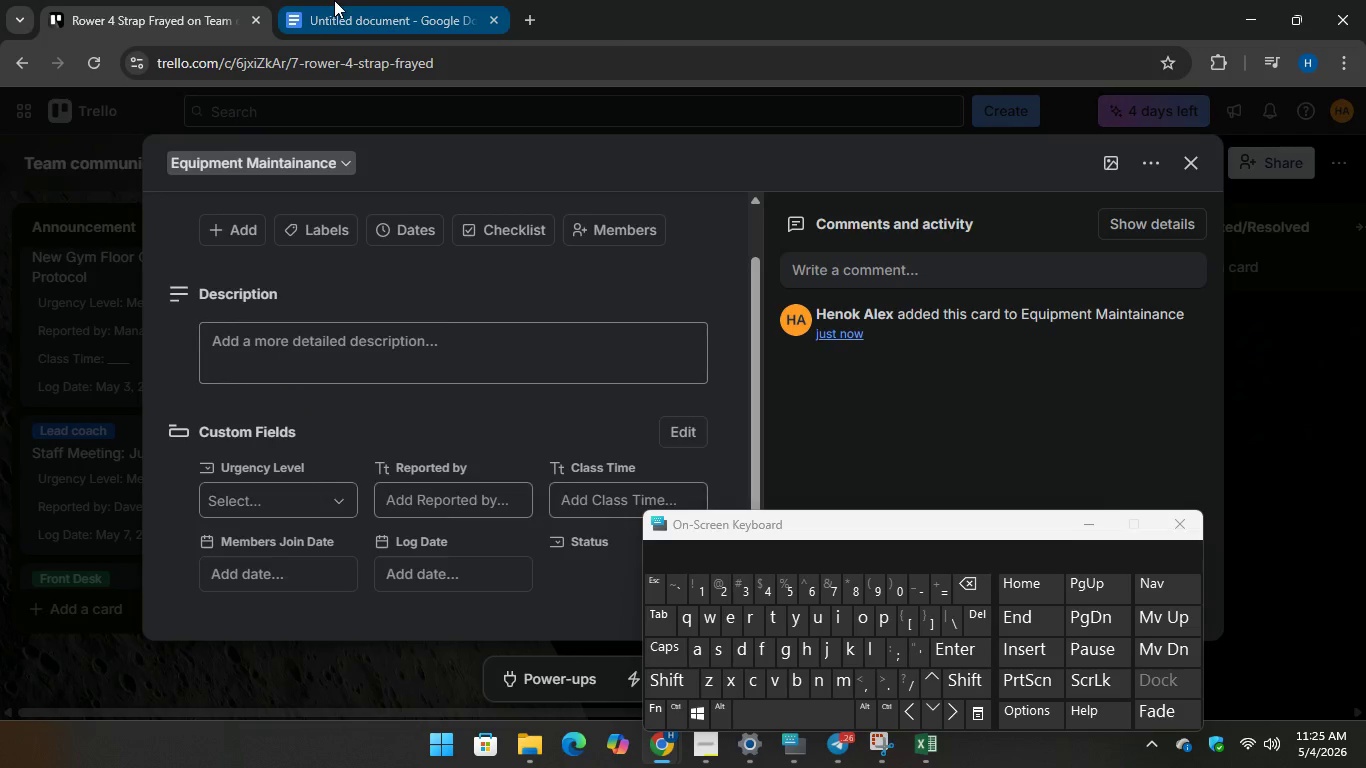 
left_click([346, 0])
 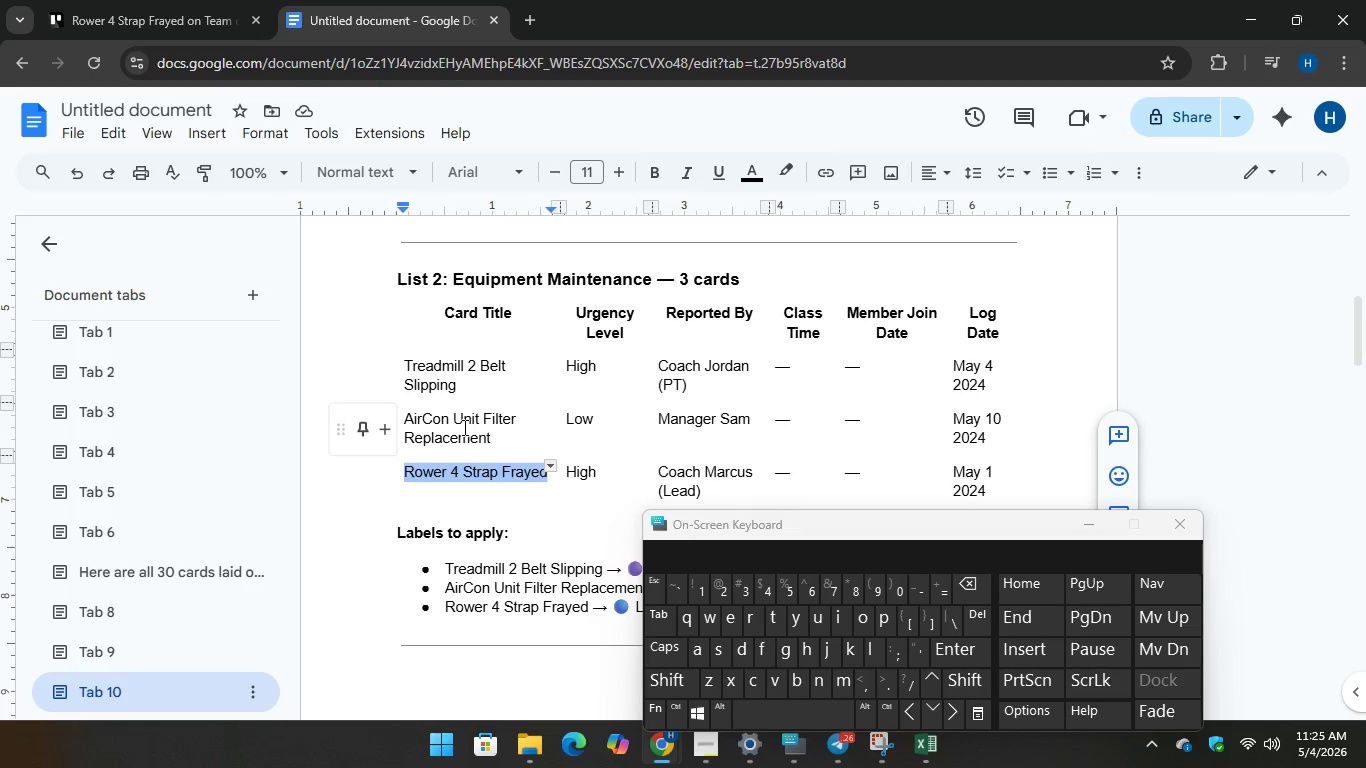 
scroll: coordinate [463, 427], scroll_direction: down, amount: 1.0
 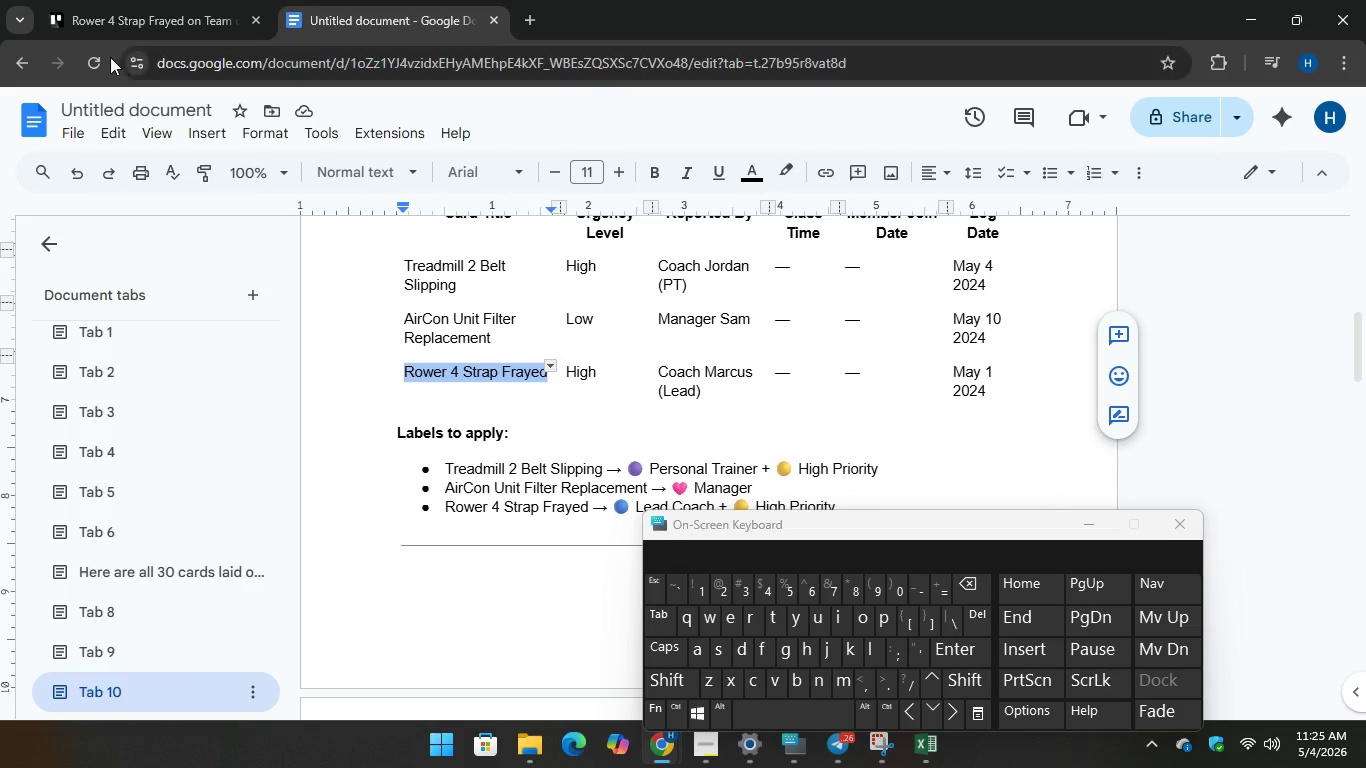 
left_click([112, 7])
 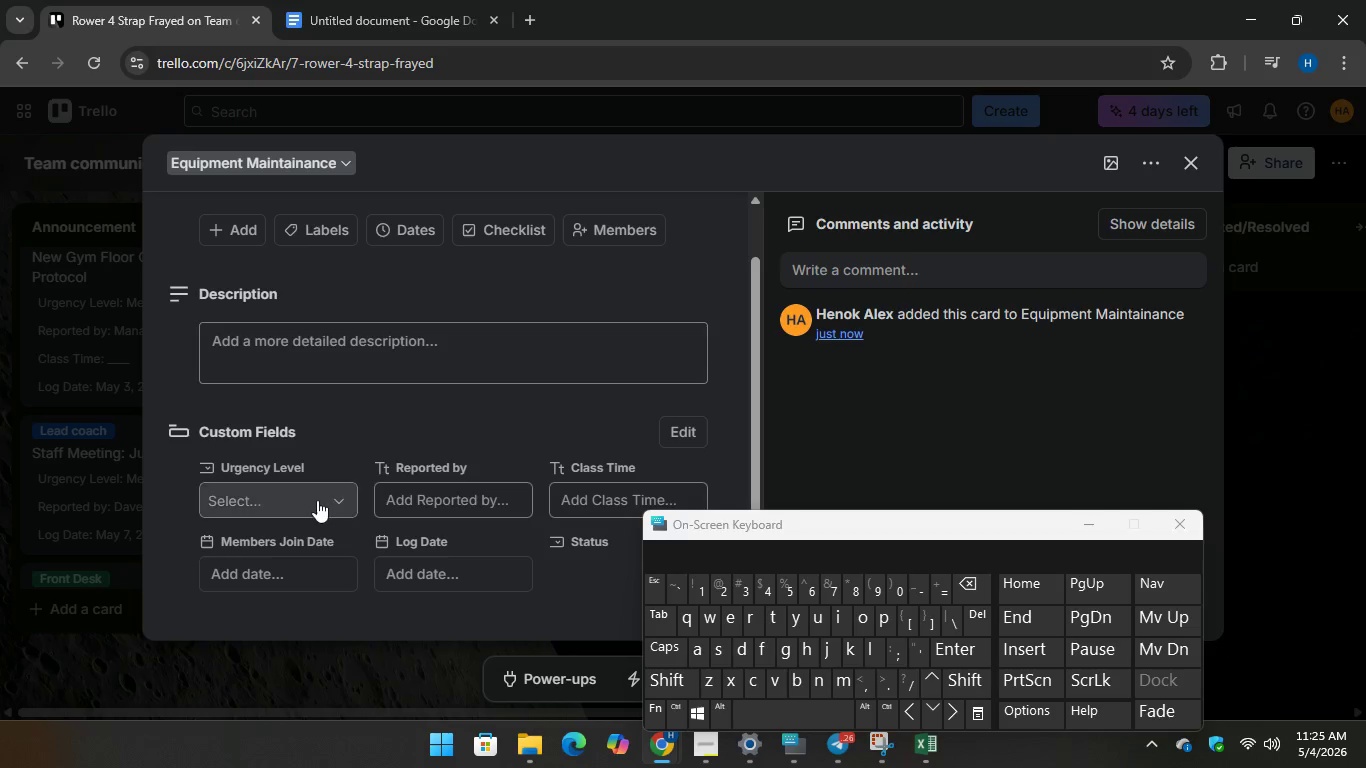 
left_click([311, 502])
 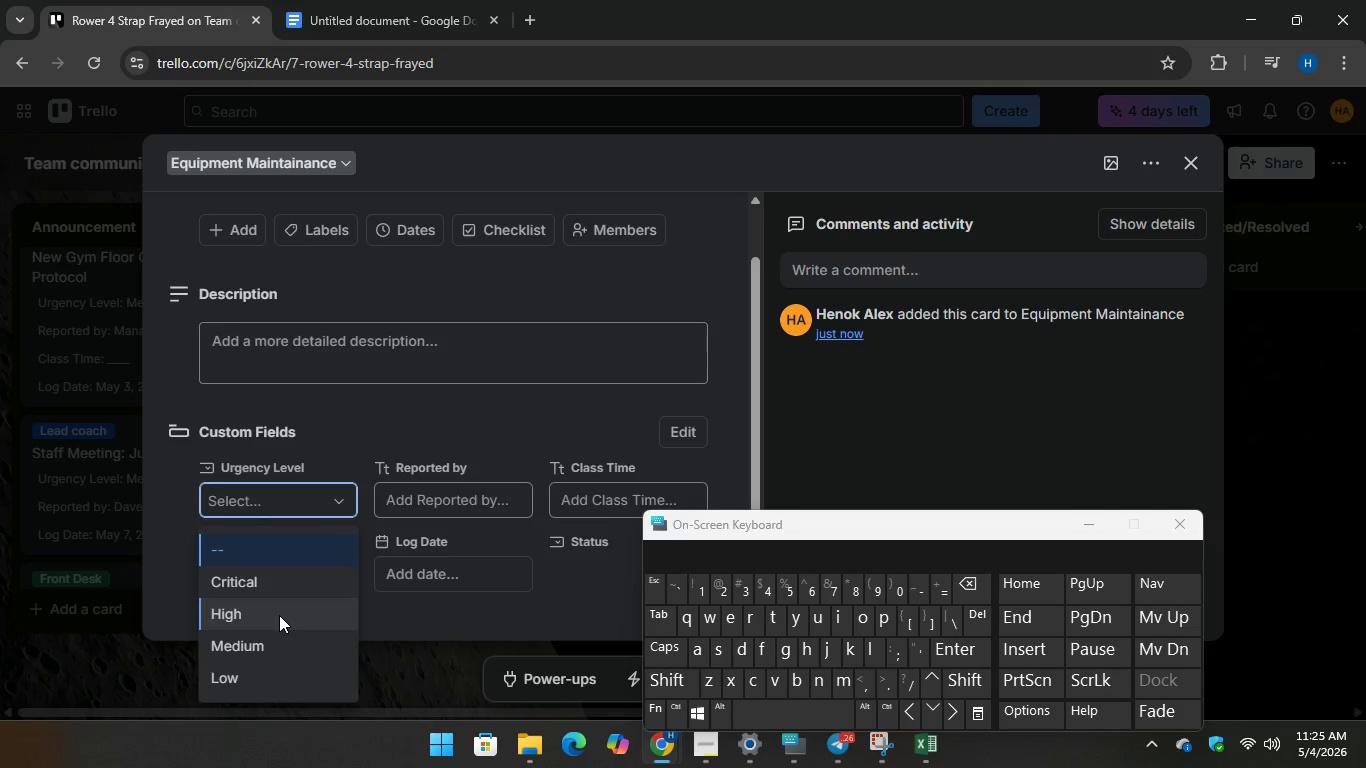 
left_click([279, 614])
 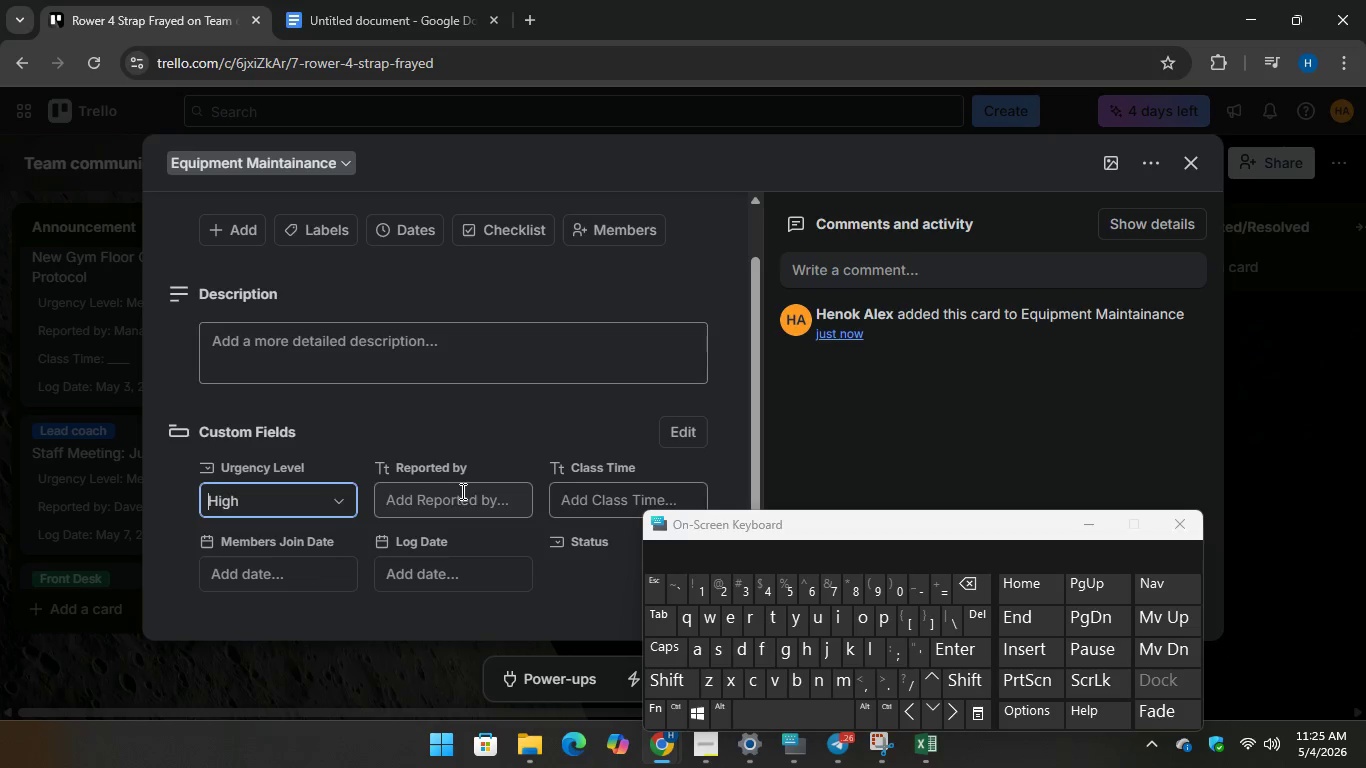 
left_click([461, 491])
 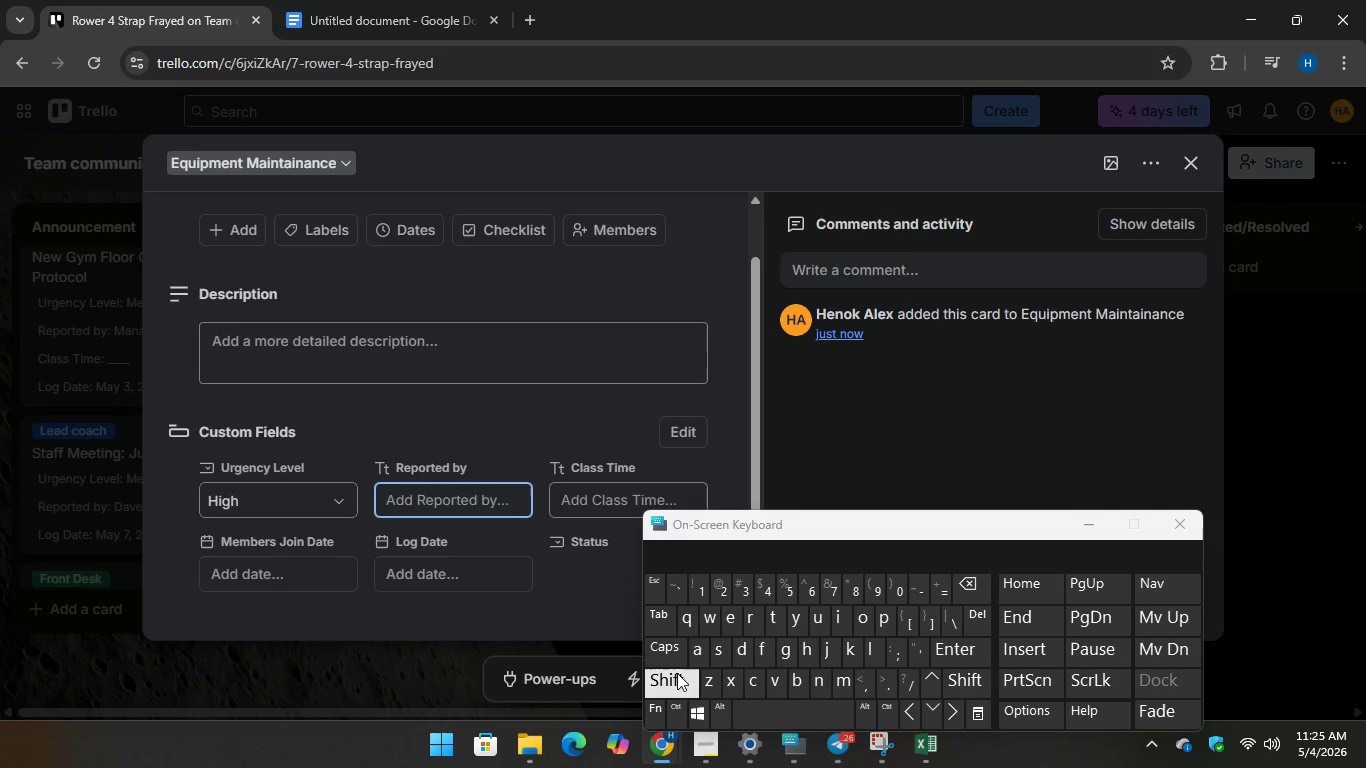 
type(Coach Marcus)
 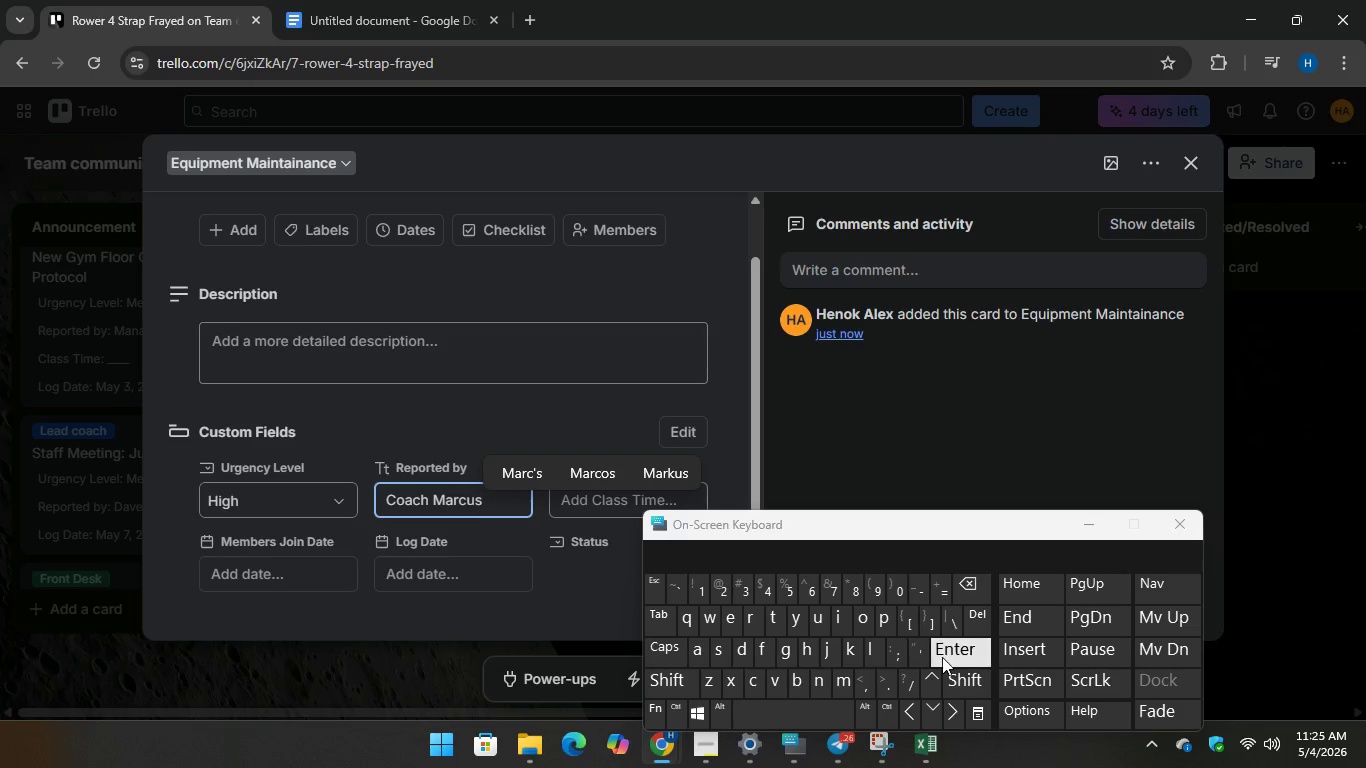 
key(Enter)
 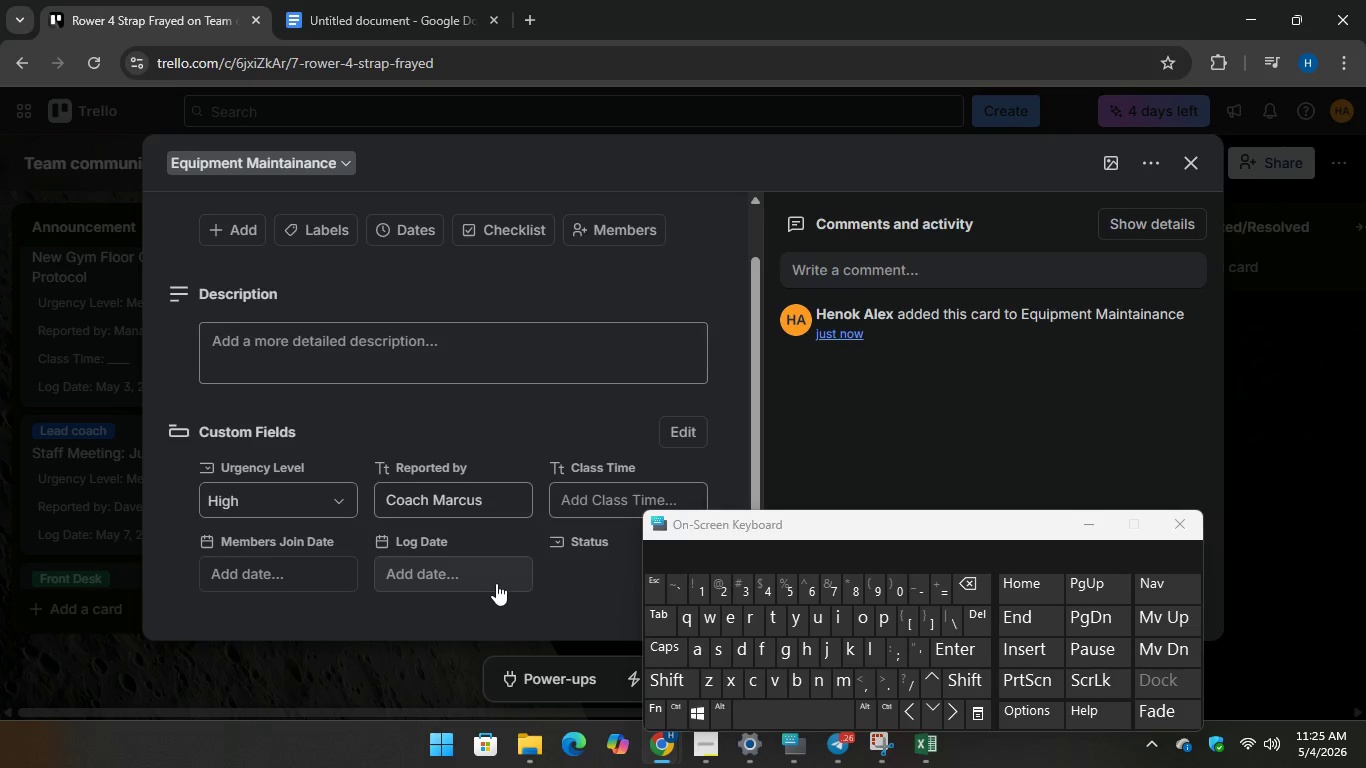 
scroll: coordinate [496, 583], scroll_direction: down, amount: 3.0
 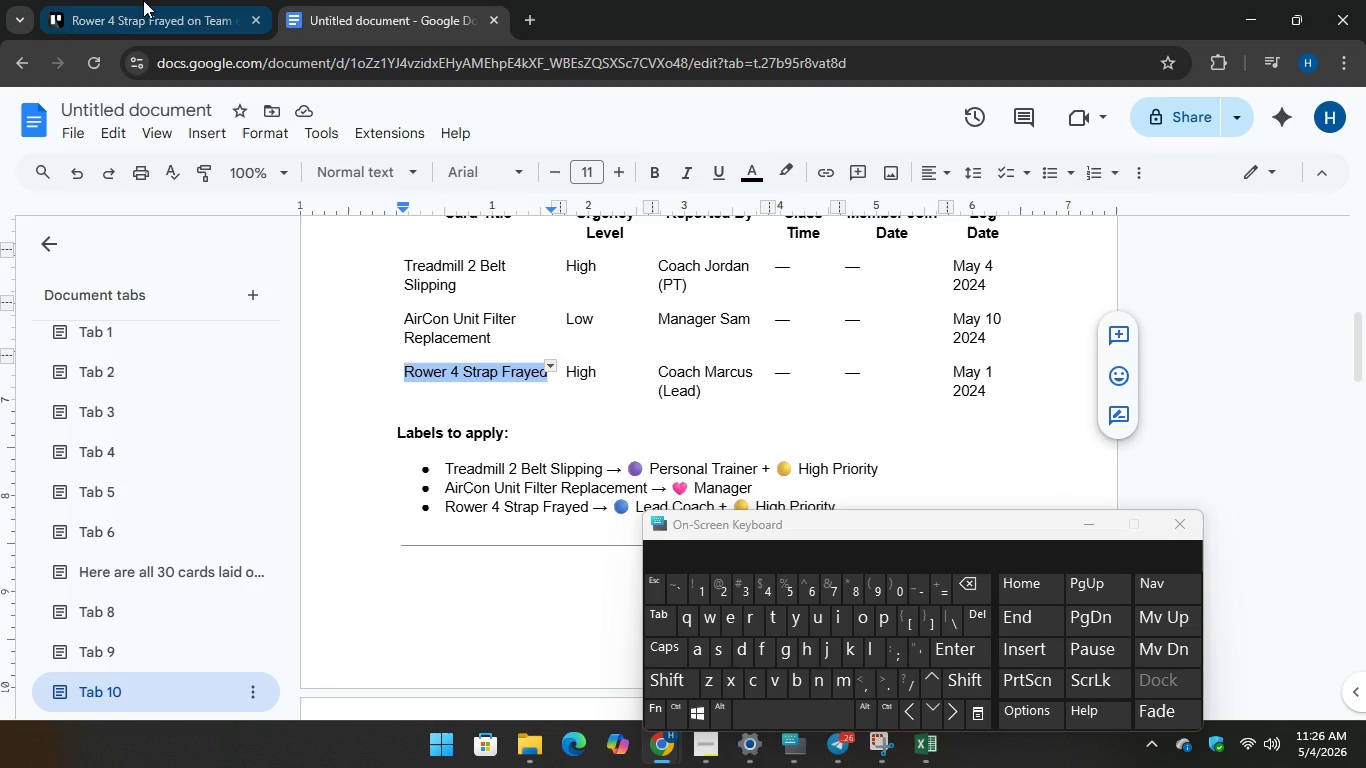 
left_click([93, 3])
 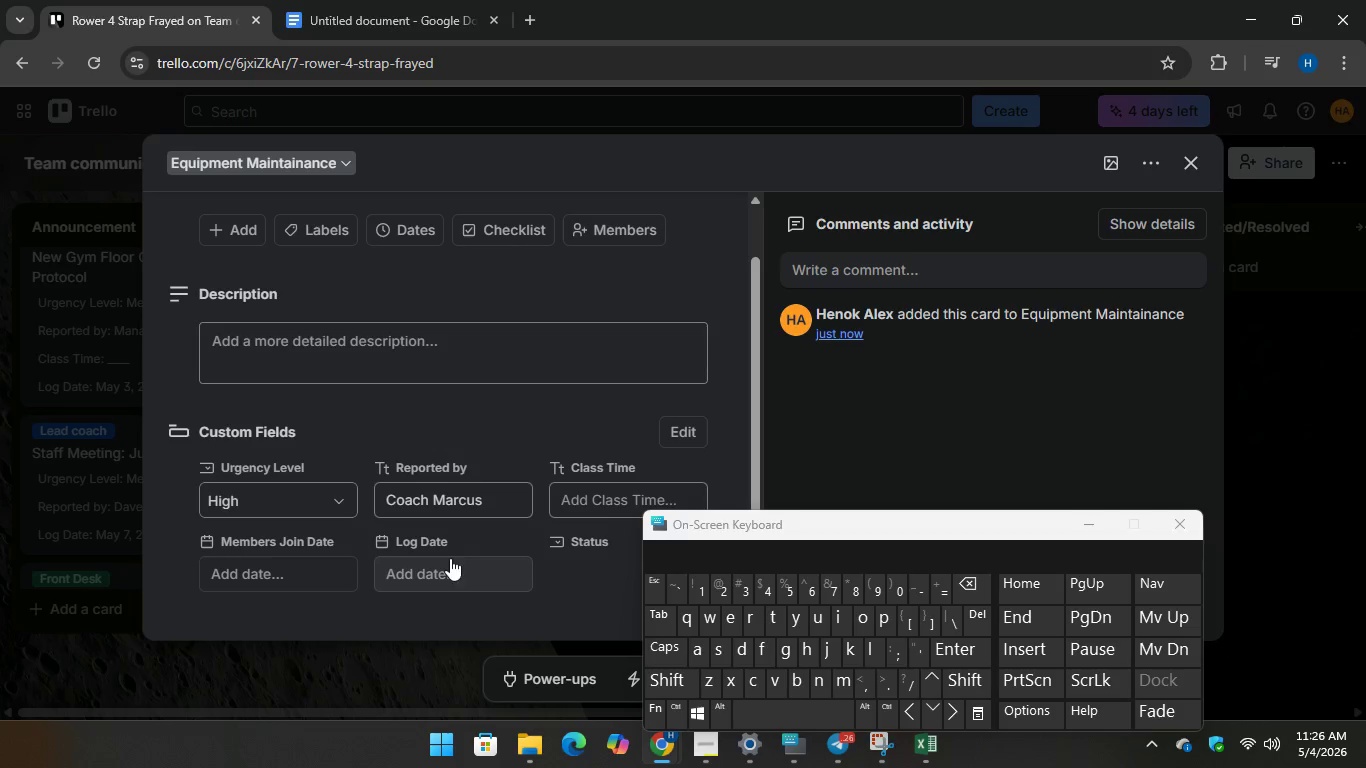 
left_click([450, 558])
 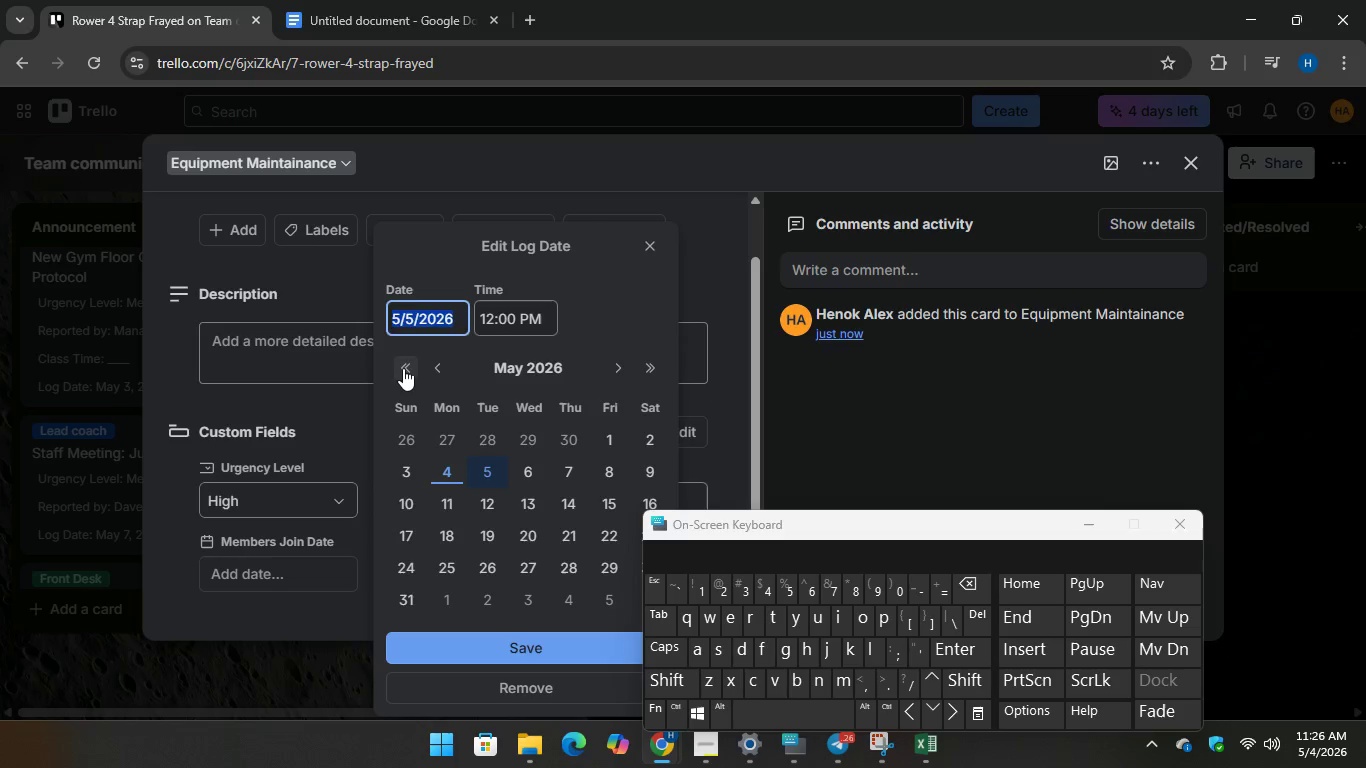 
double_click([403, 368])
 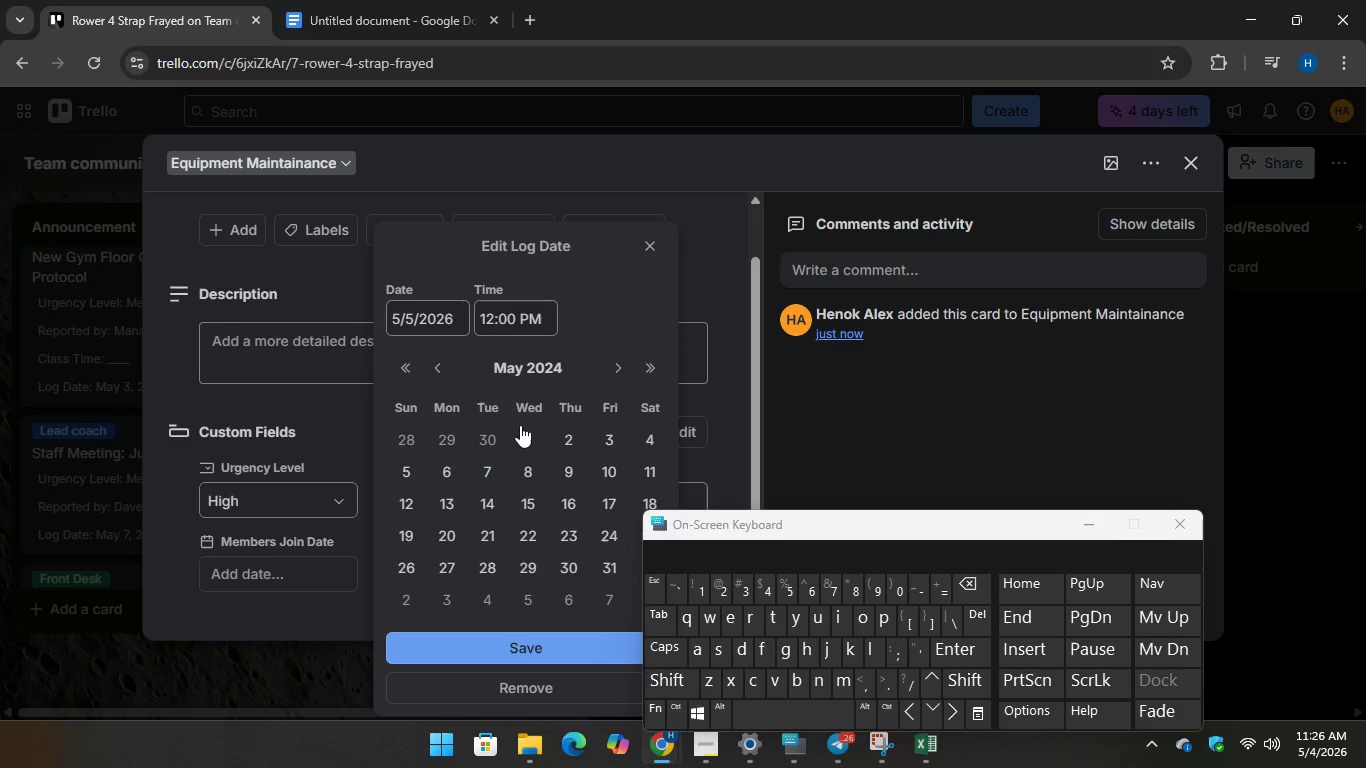 
left_click([522, 437])
 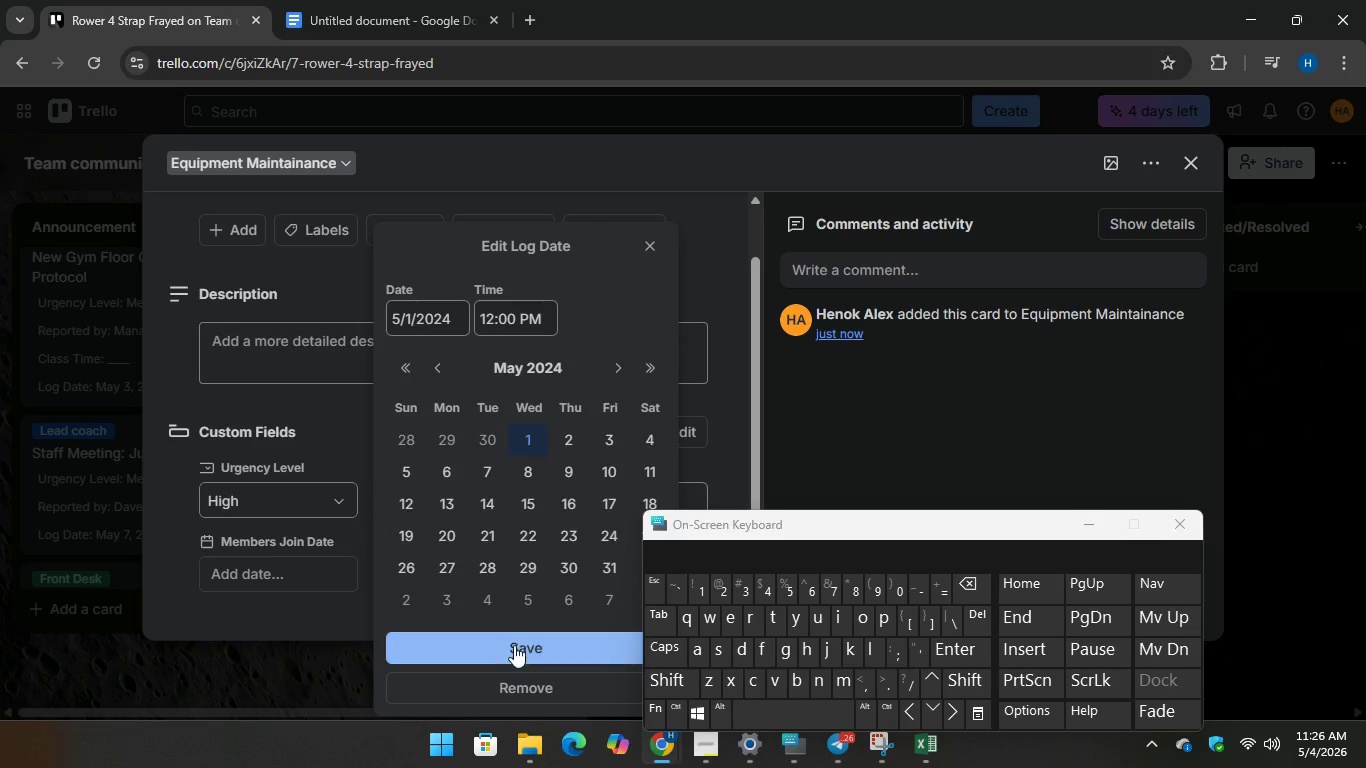 
left_click([514, 647])
 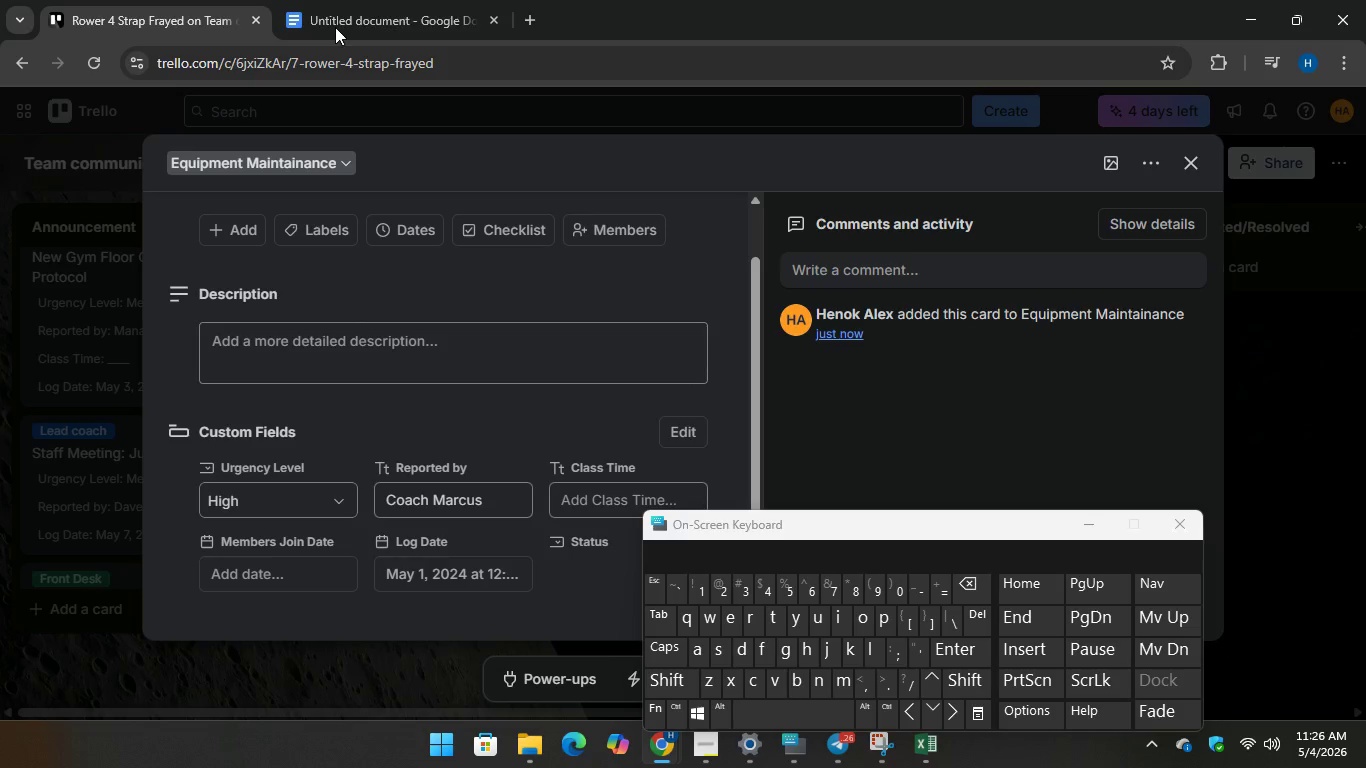 
left_click([348, 0])
 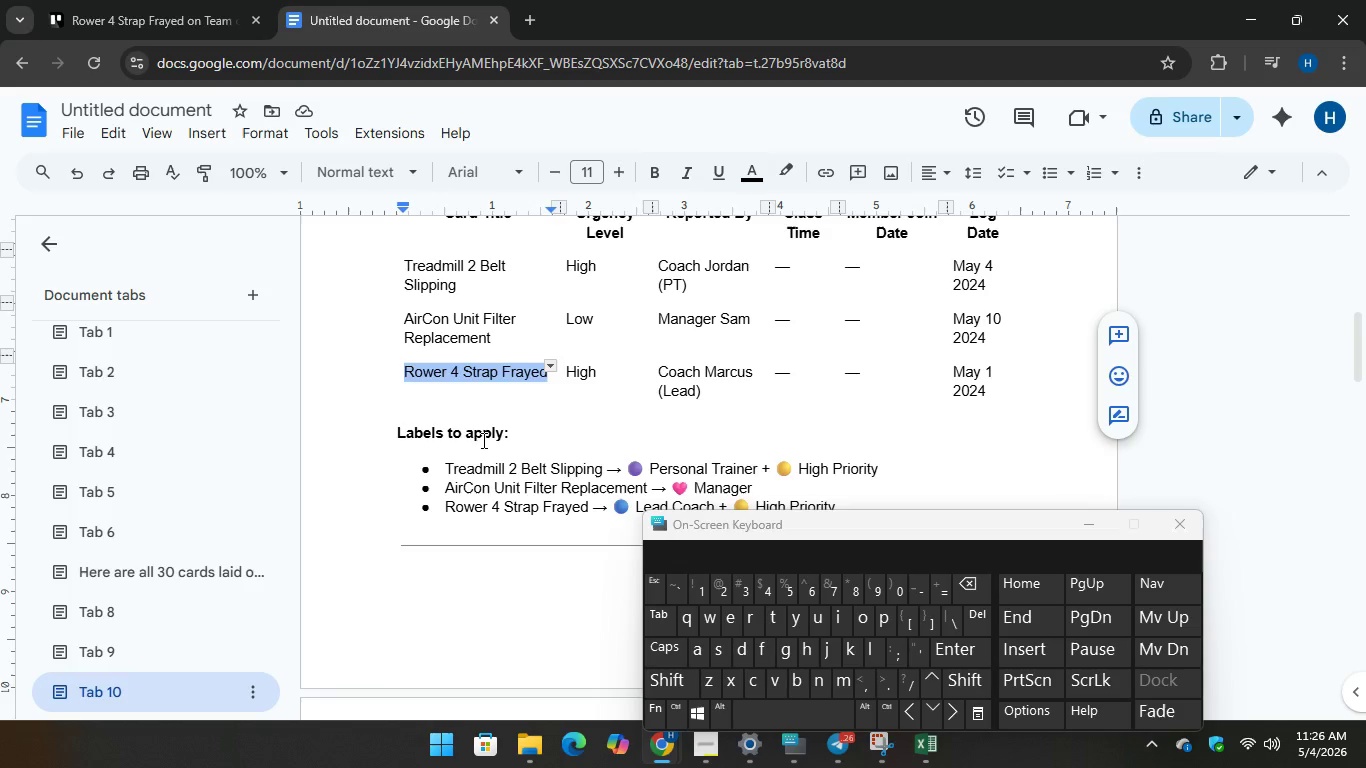 
scroll: coordinate [482, 440], scroll_direction: down, amount: 1.0
 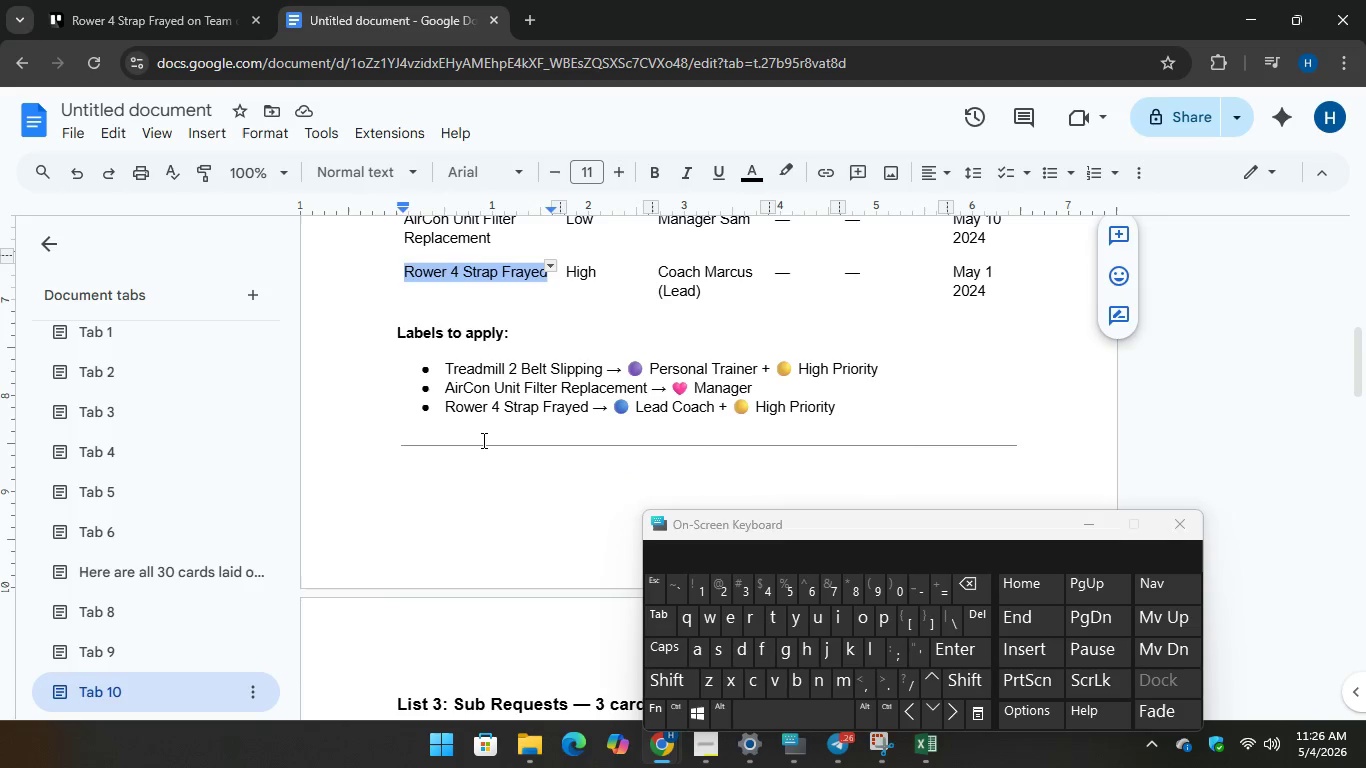 
scroll: coordinate [482, 440], scroll_direction: up, amount: 1.0
 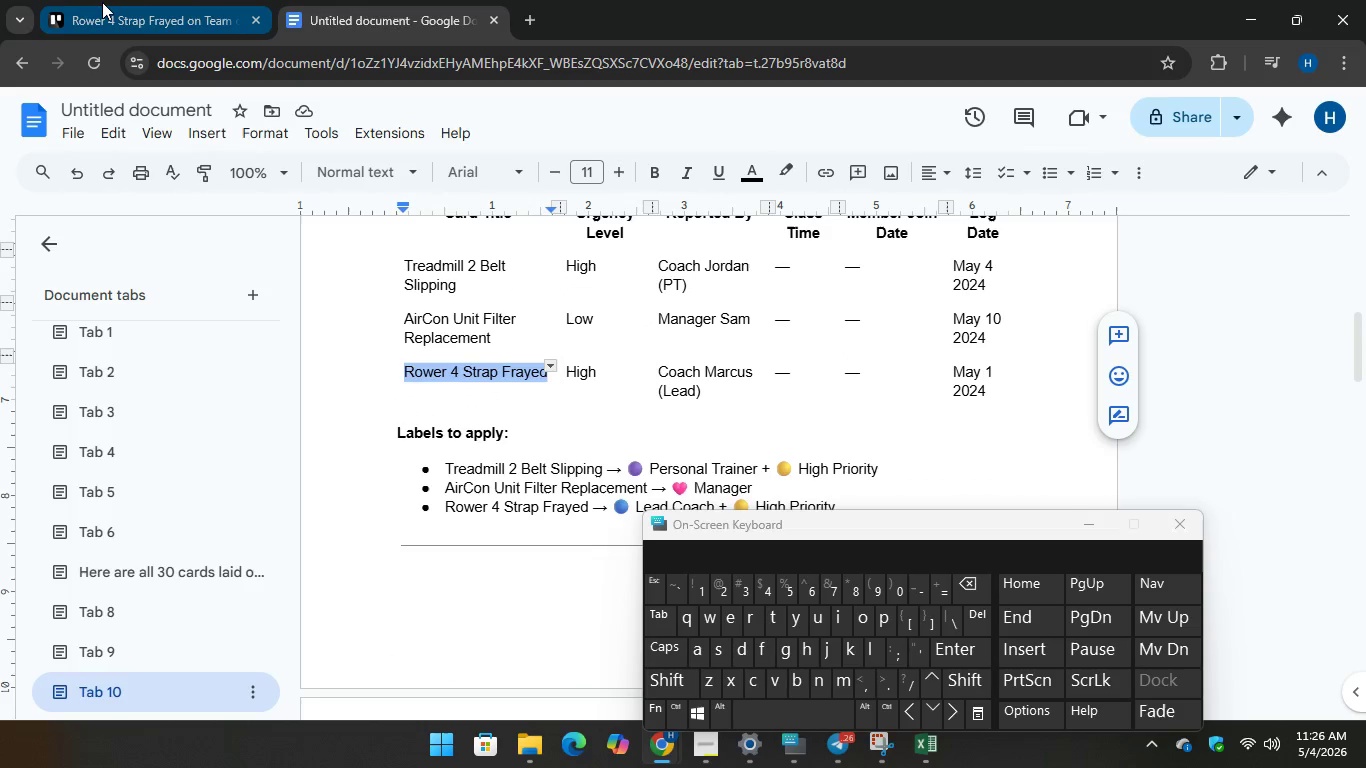 
left_click([102, 2])
 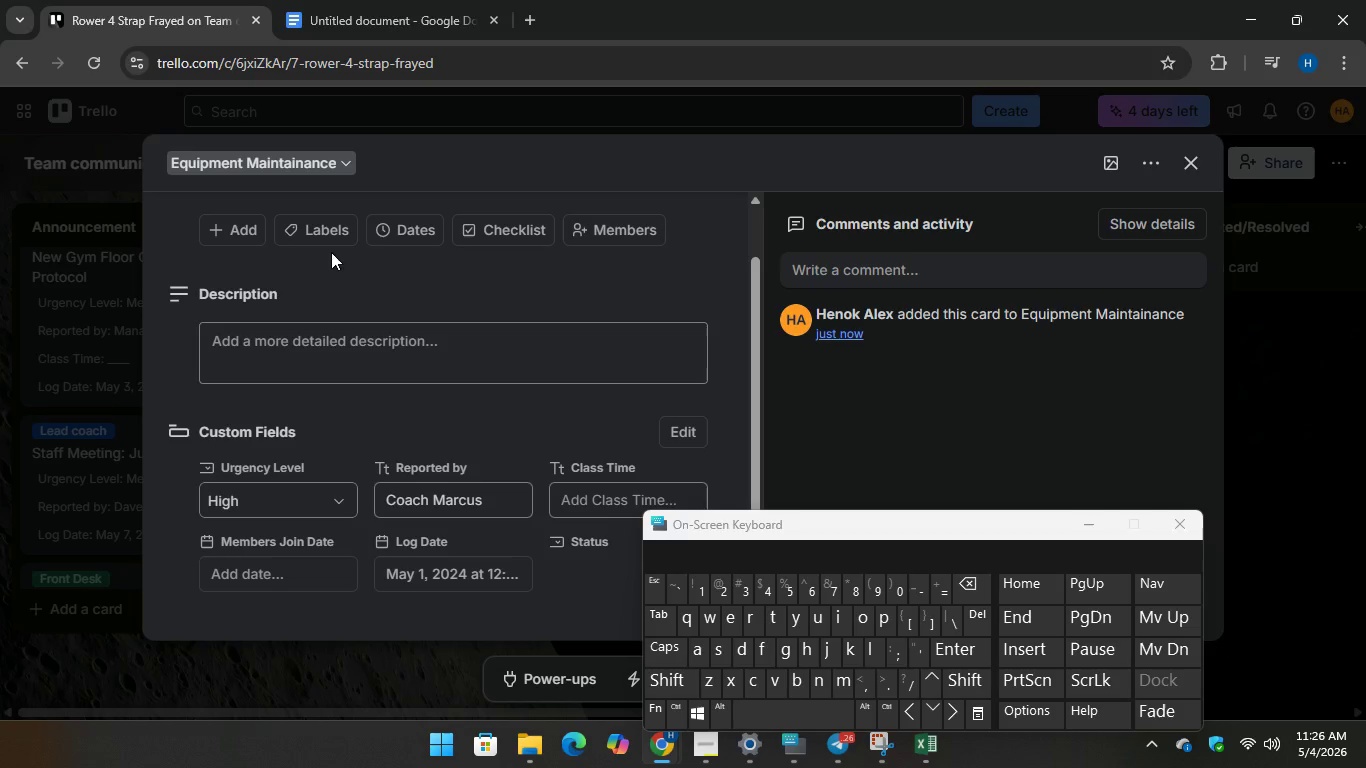 
left_click([322, 233])
 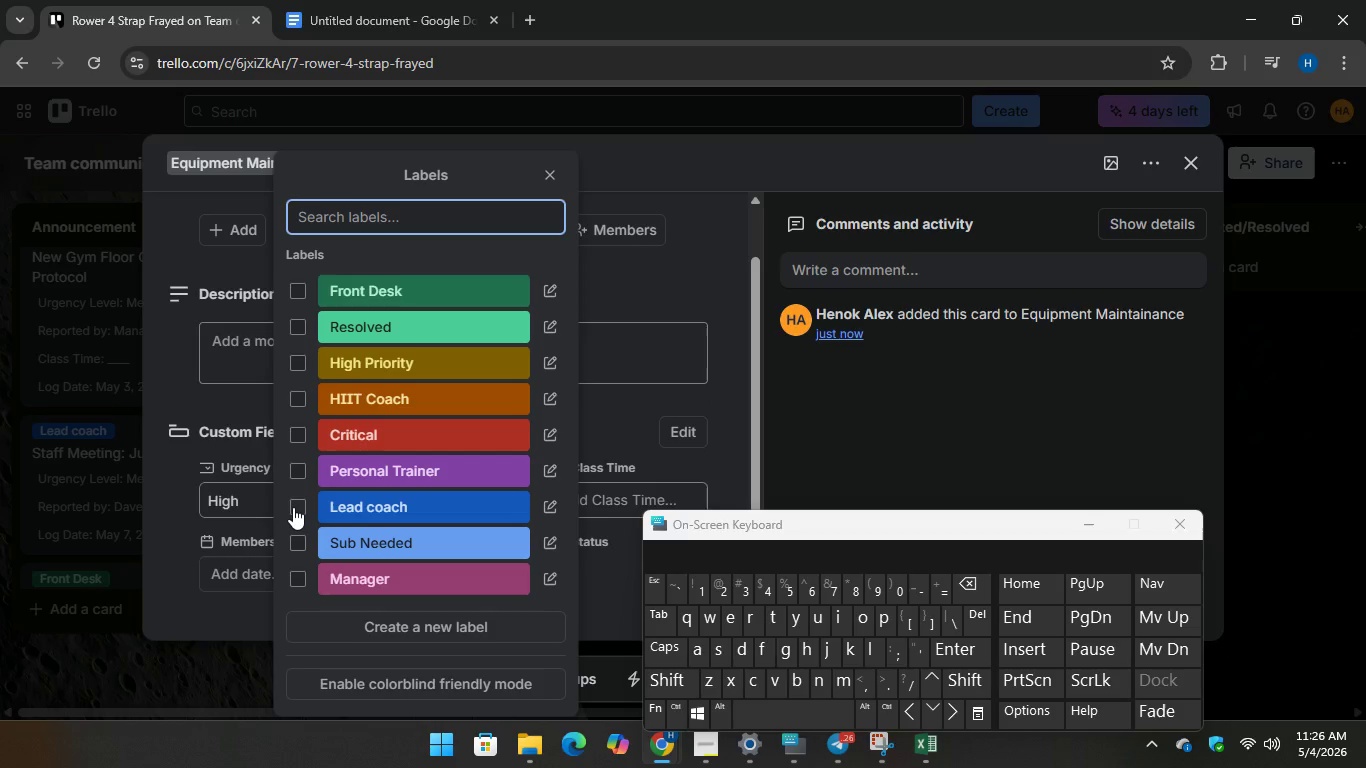 
left_click([293, 507])
 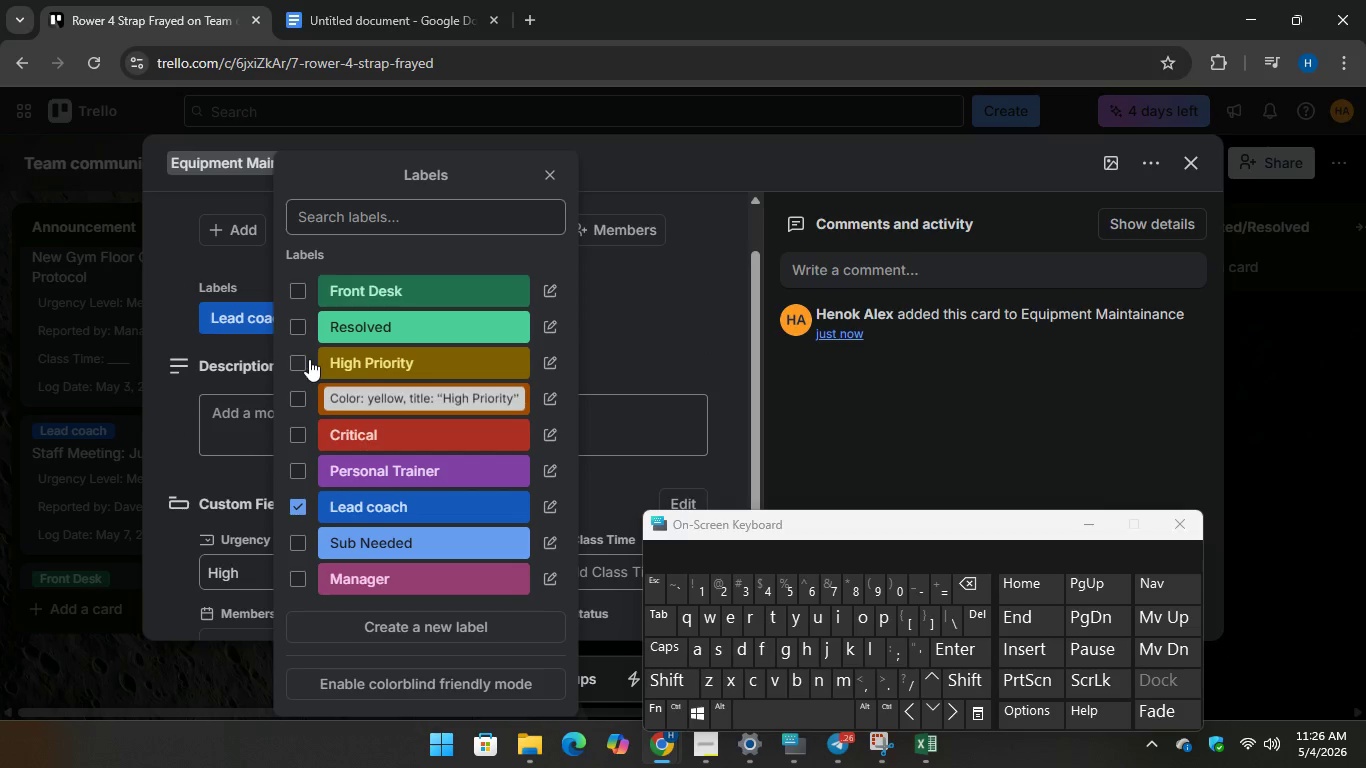 
left_click([306, 359])
 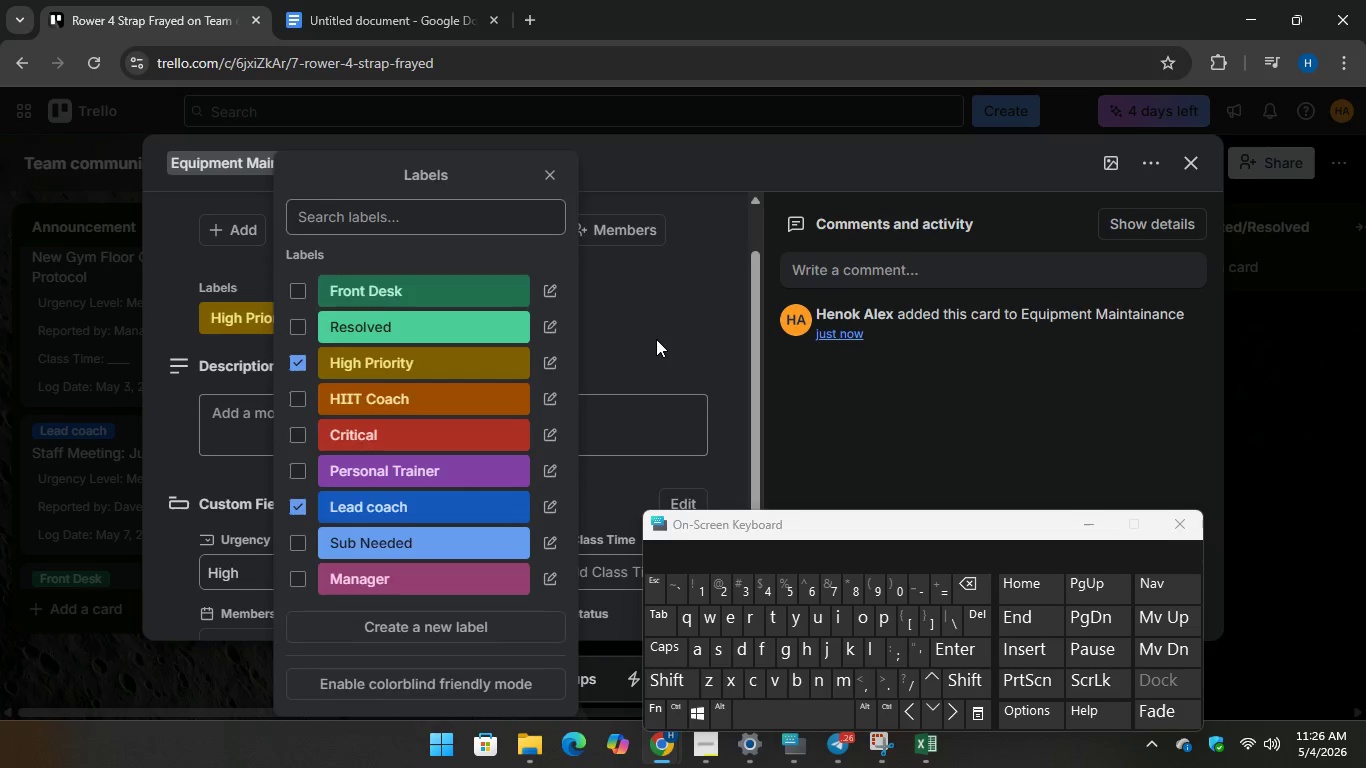 
left_click([656, 339])
 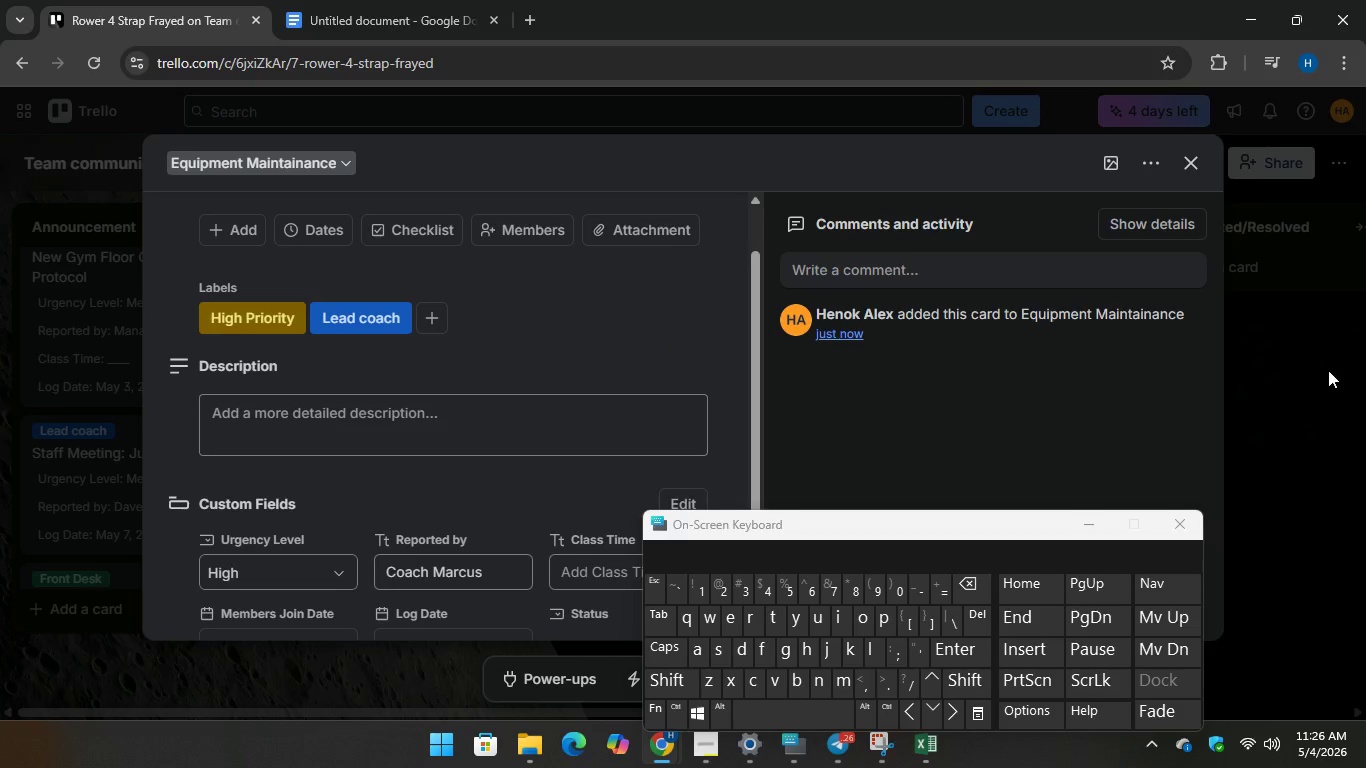 
left_click([1331, 370])
 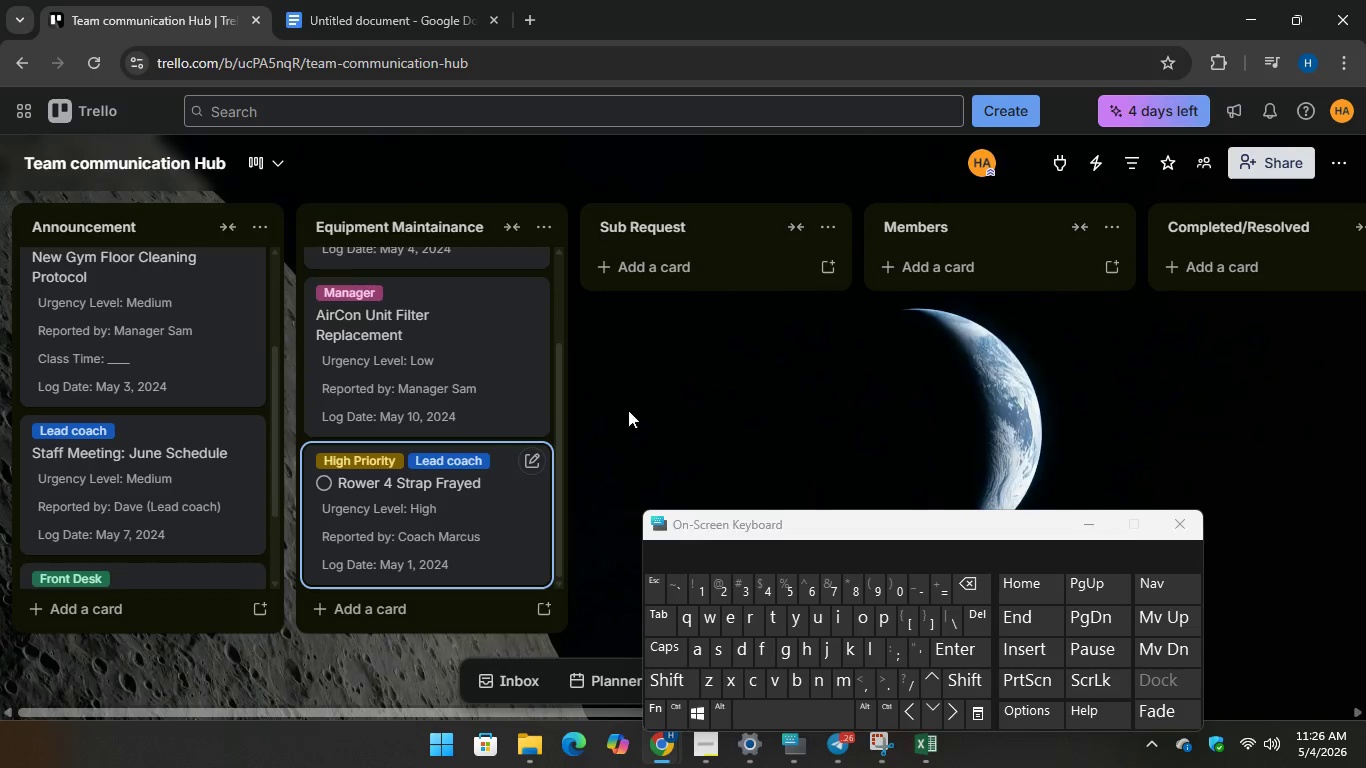 
scroll: coordinate [129, 431], scroll_direction: up, amount: 11.0
 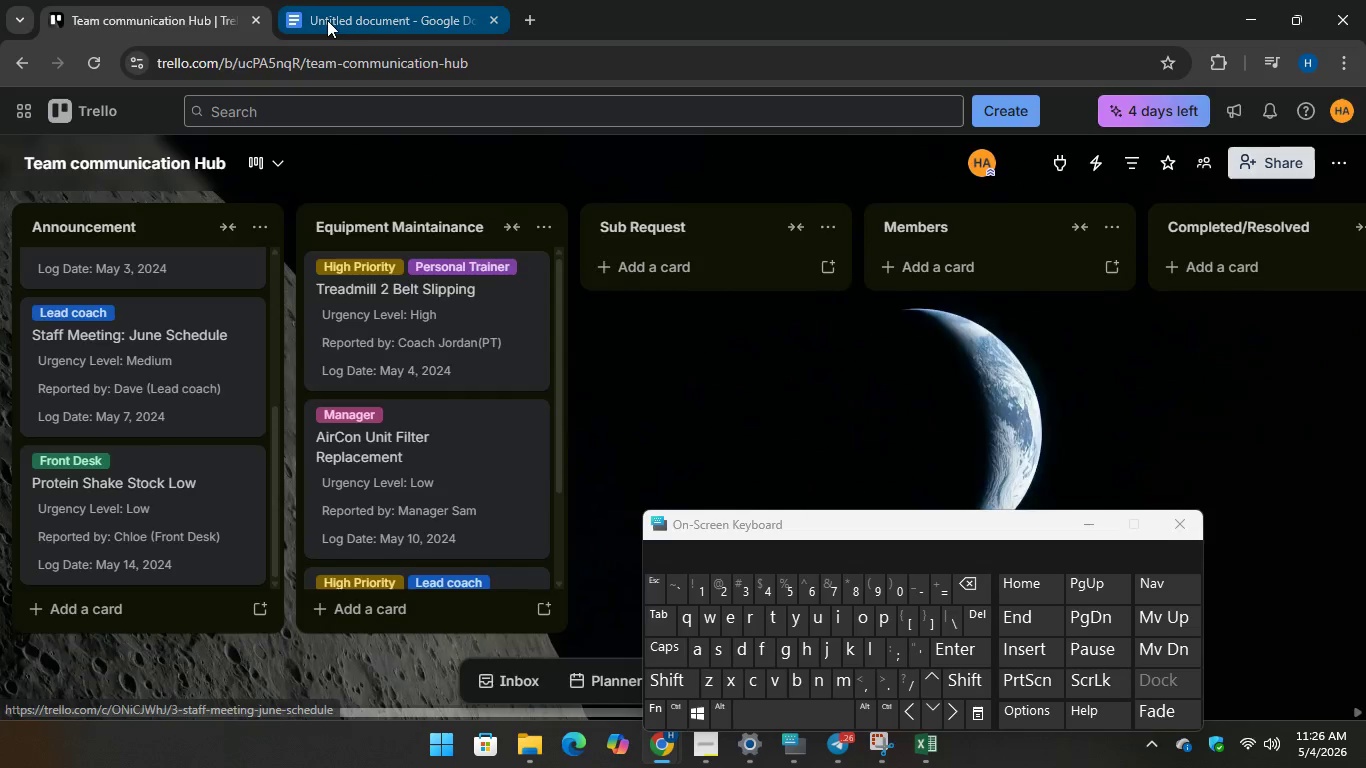 
left_click([327, 20])
 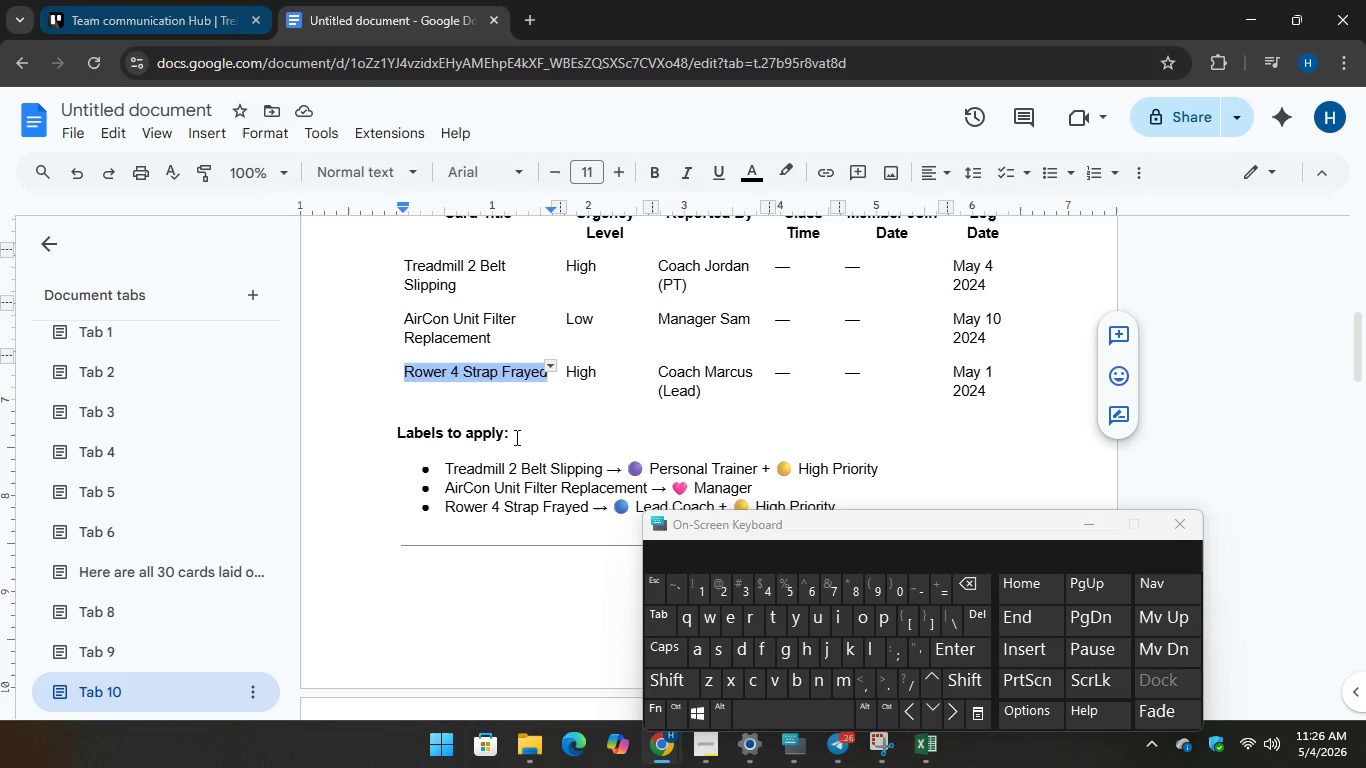 
scroll: coordinate [561, 451], scroll_direction: down, amount: 4.0
 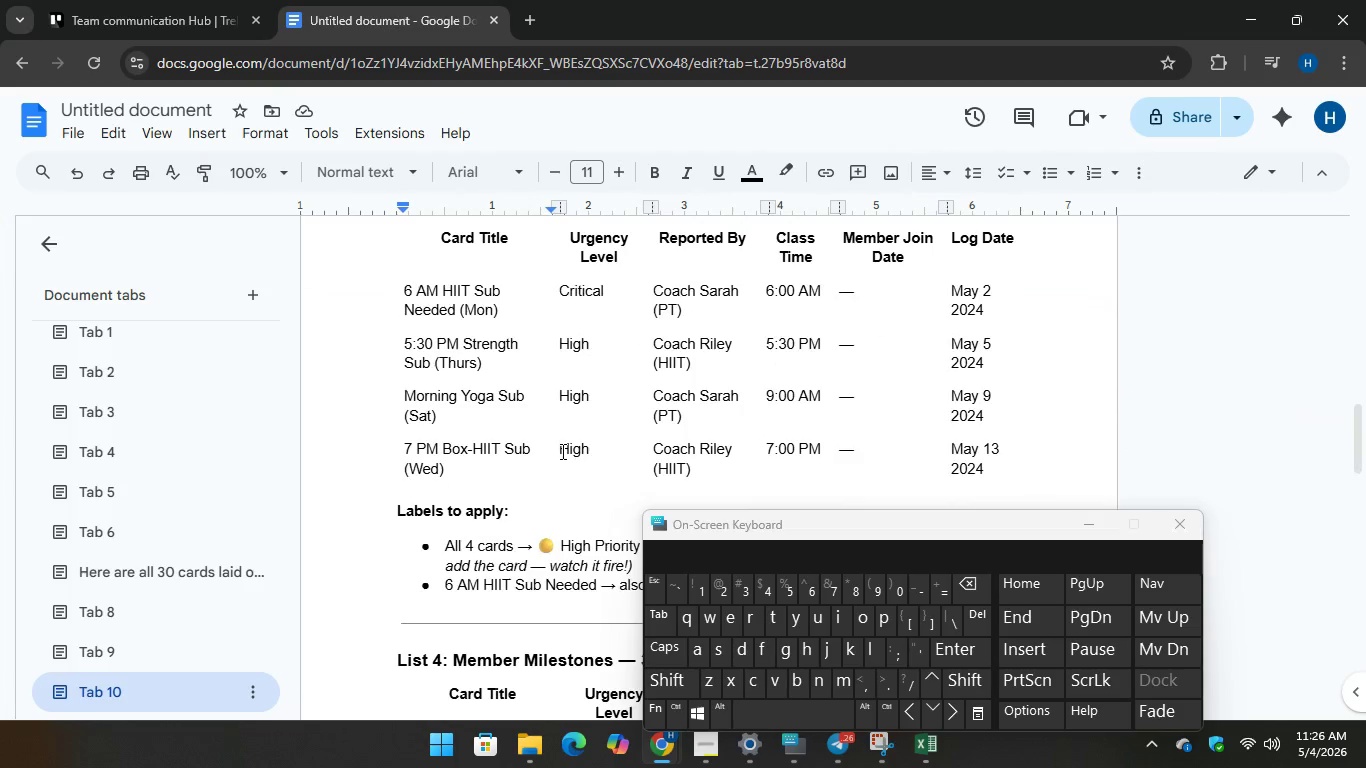 
scroll: coordinate [561, 451], scroll_direction: up, amount: 1.0
 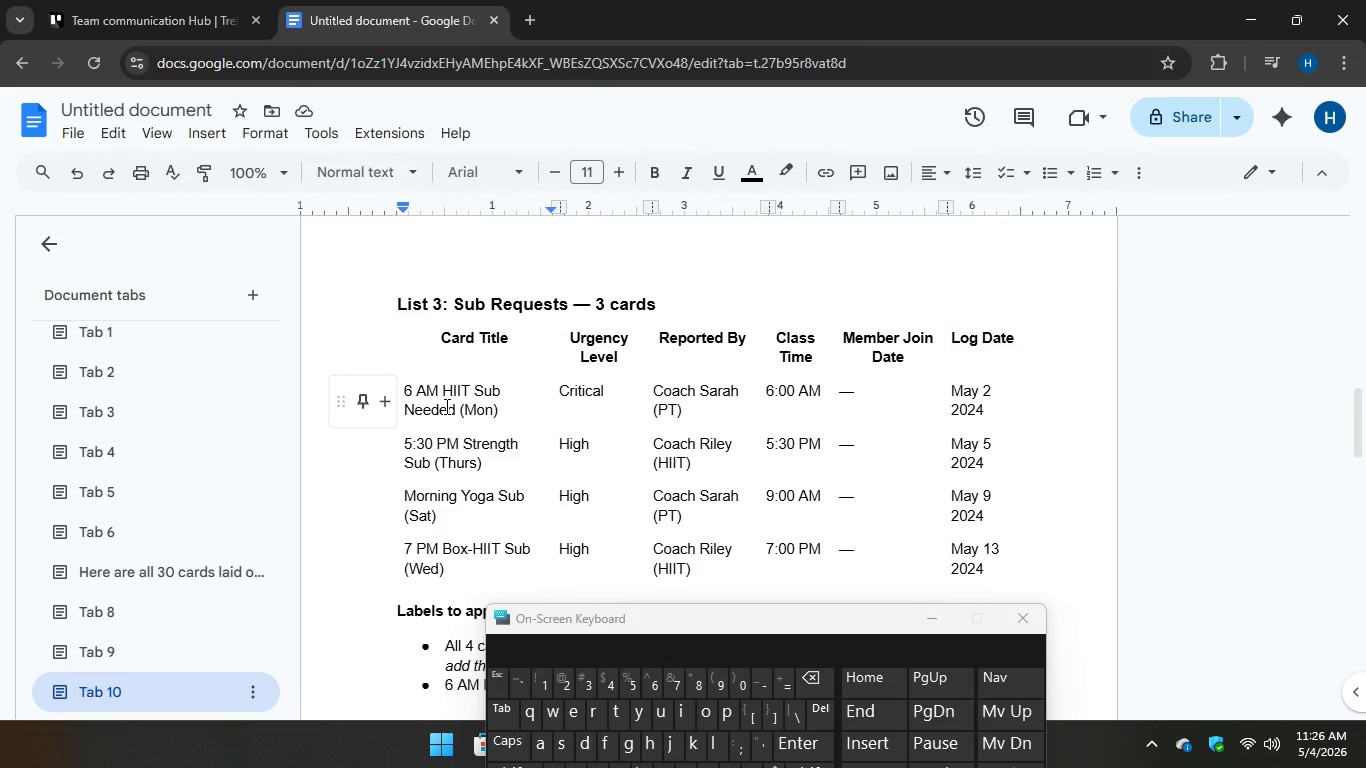 
left_click_drag(start_coordinate=[408, 381], to_coordinate=[499, 409])
 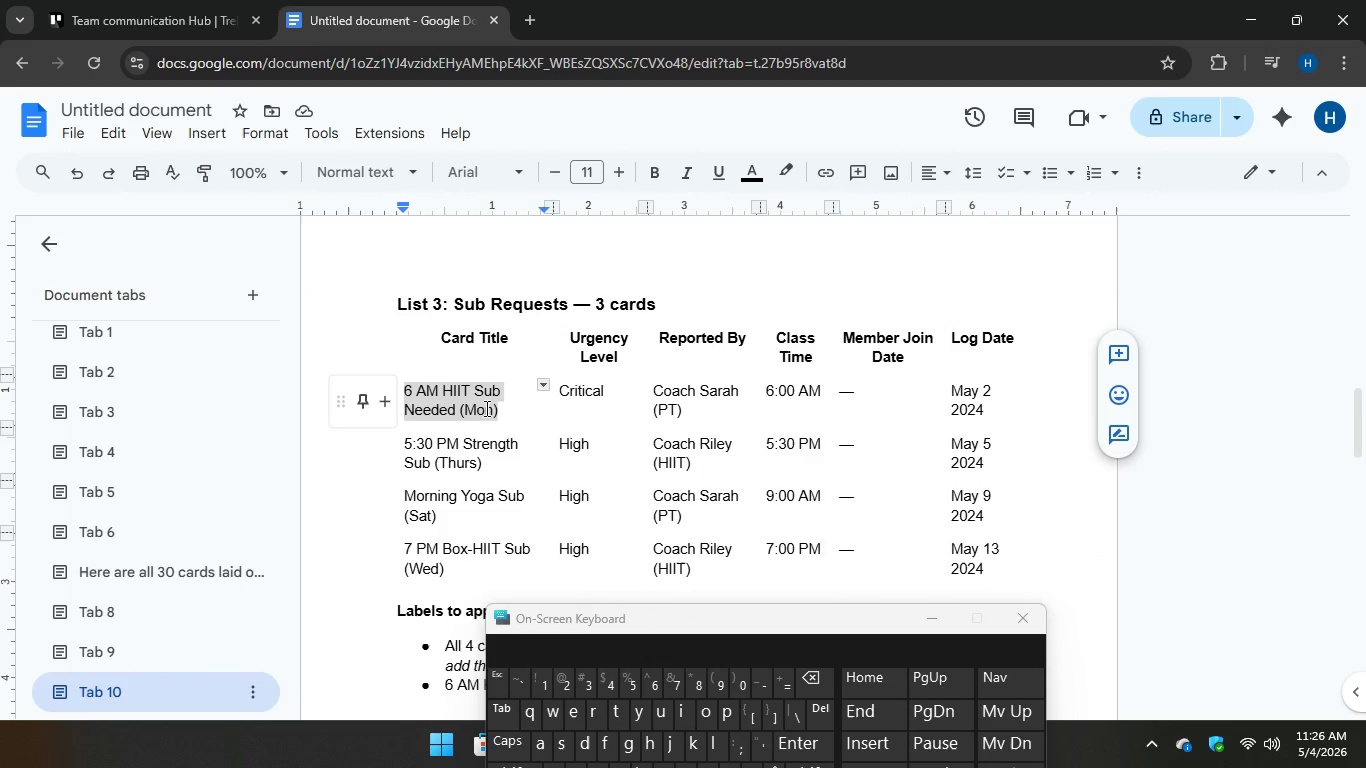 
right_click([485, 408])
 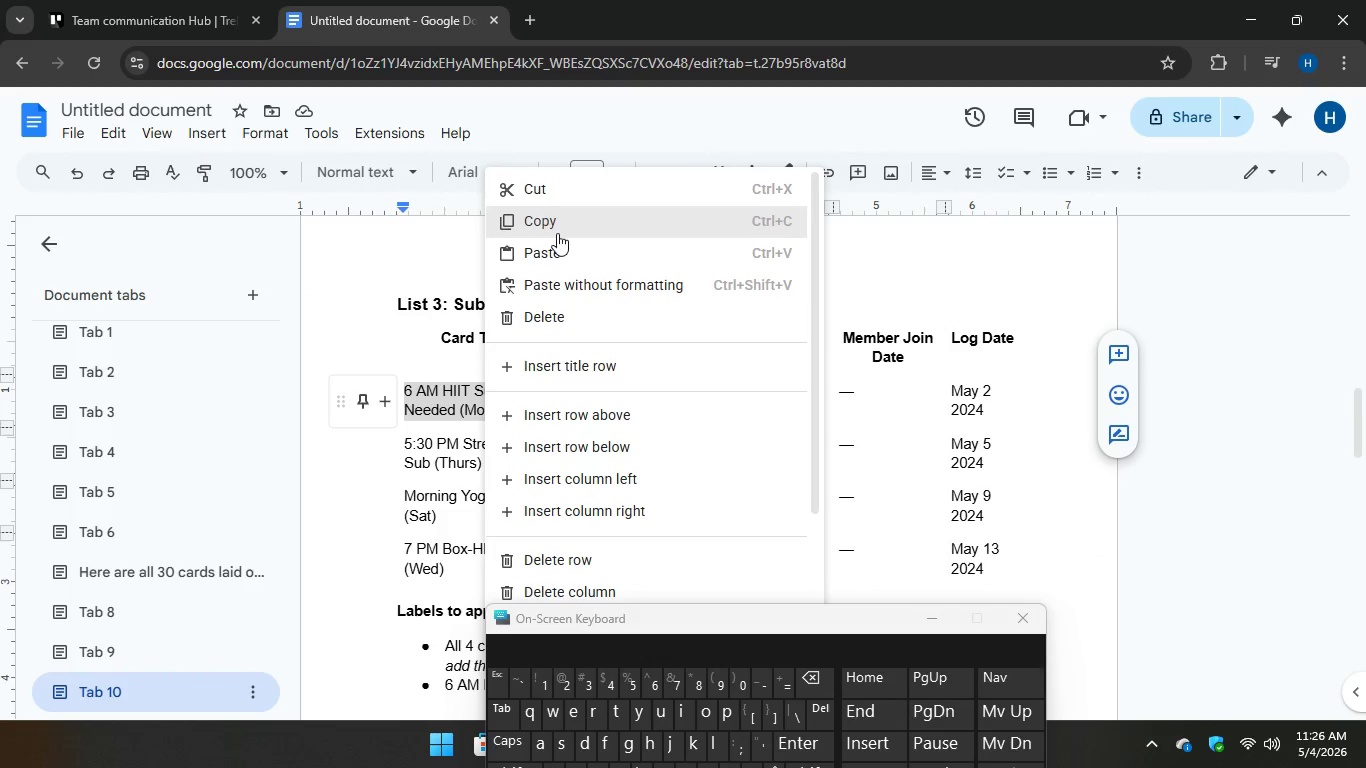 
left_click([557, 233])
 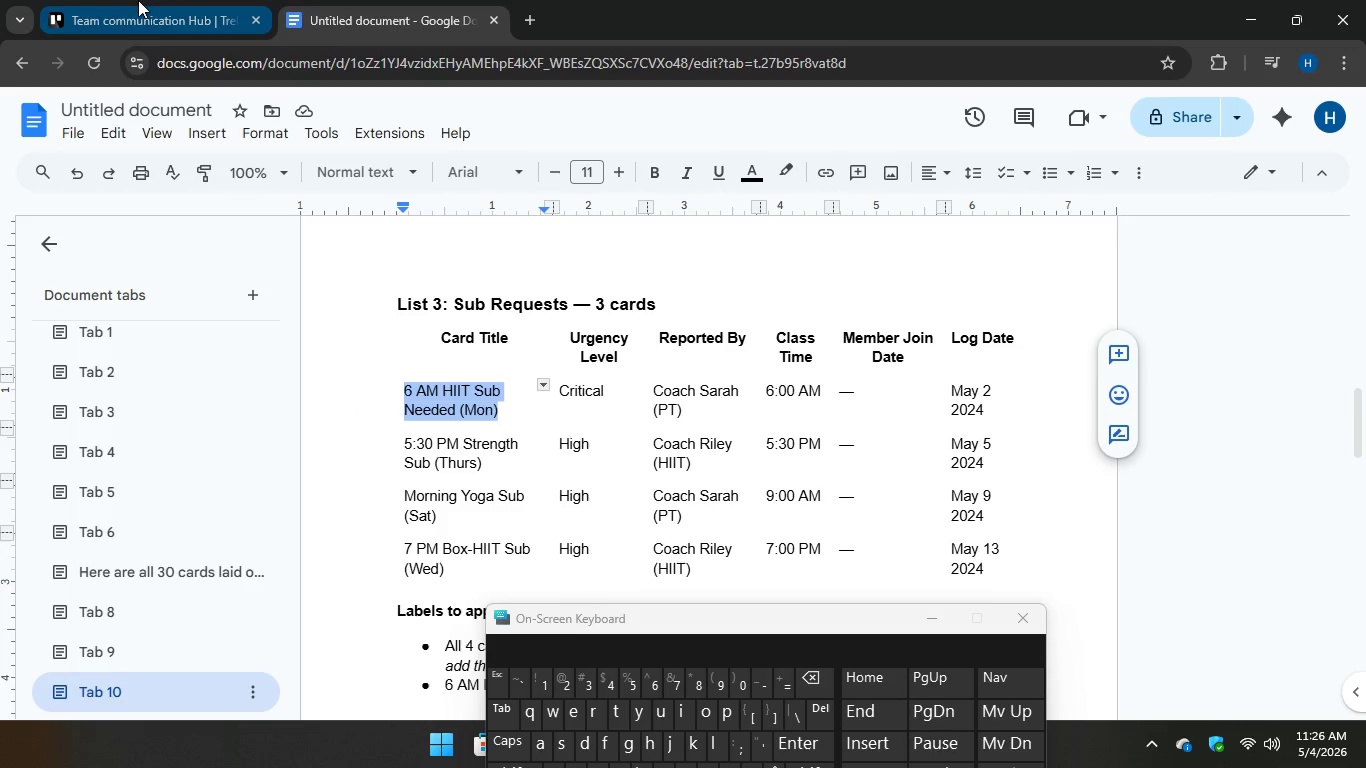 
left_click([138, 0])
 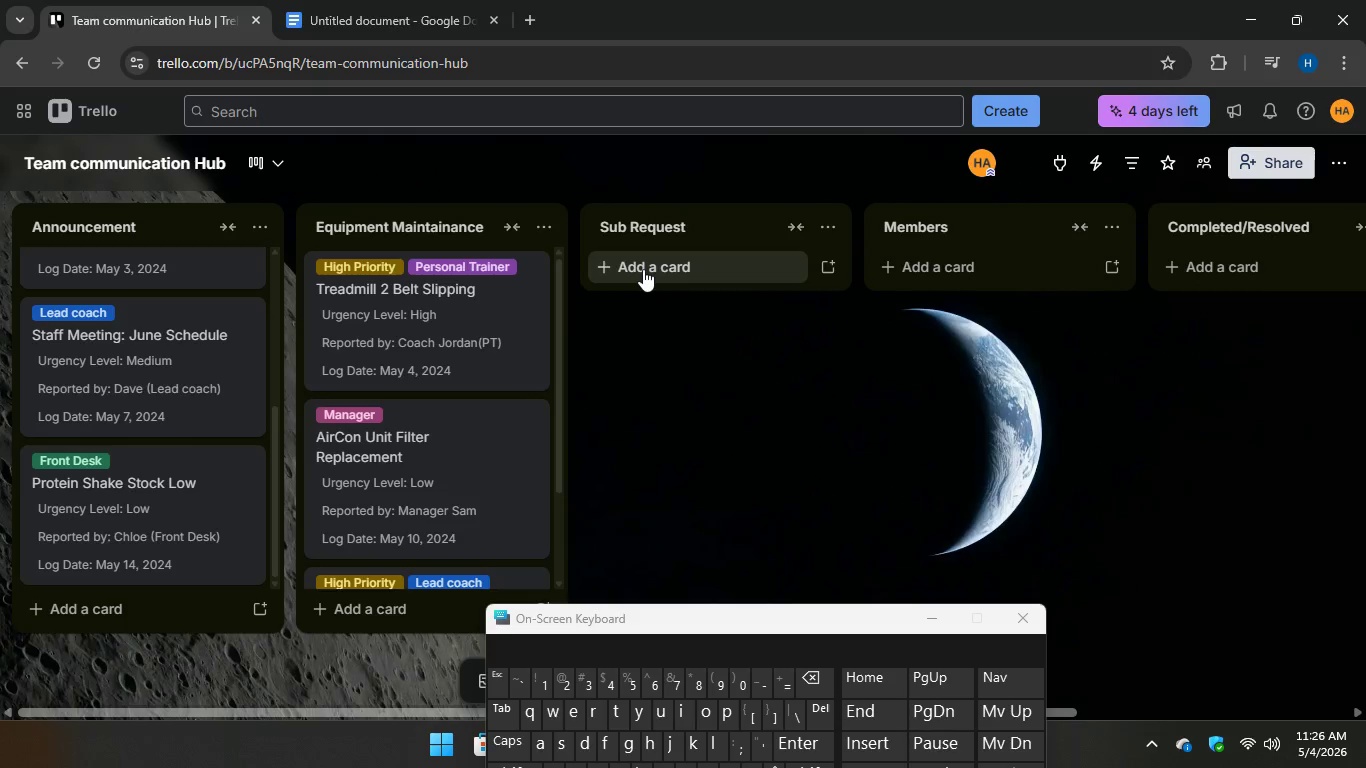 
left_click([643, 269])
 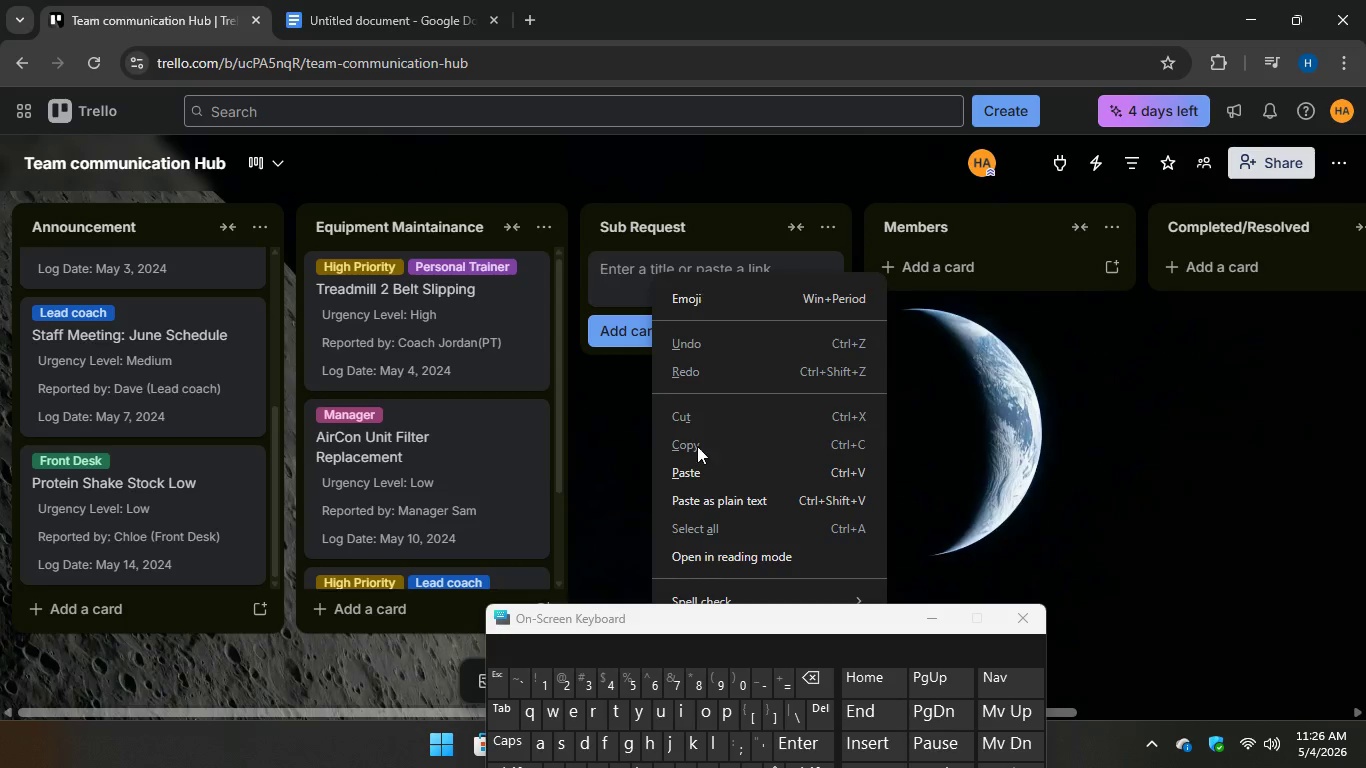 
left_click([696, 468])
 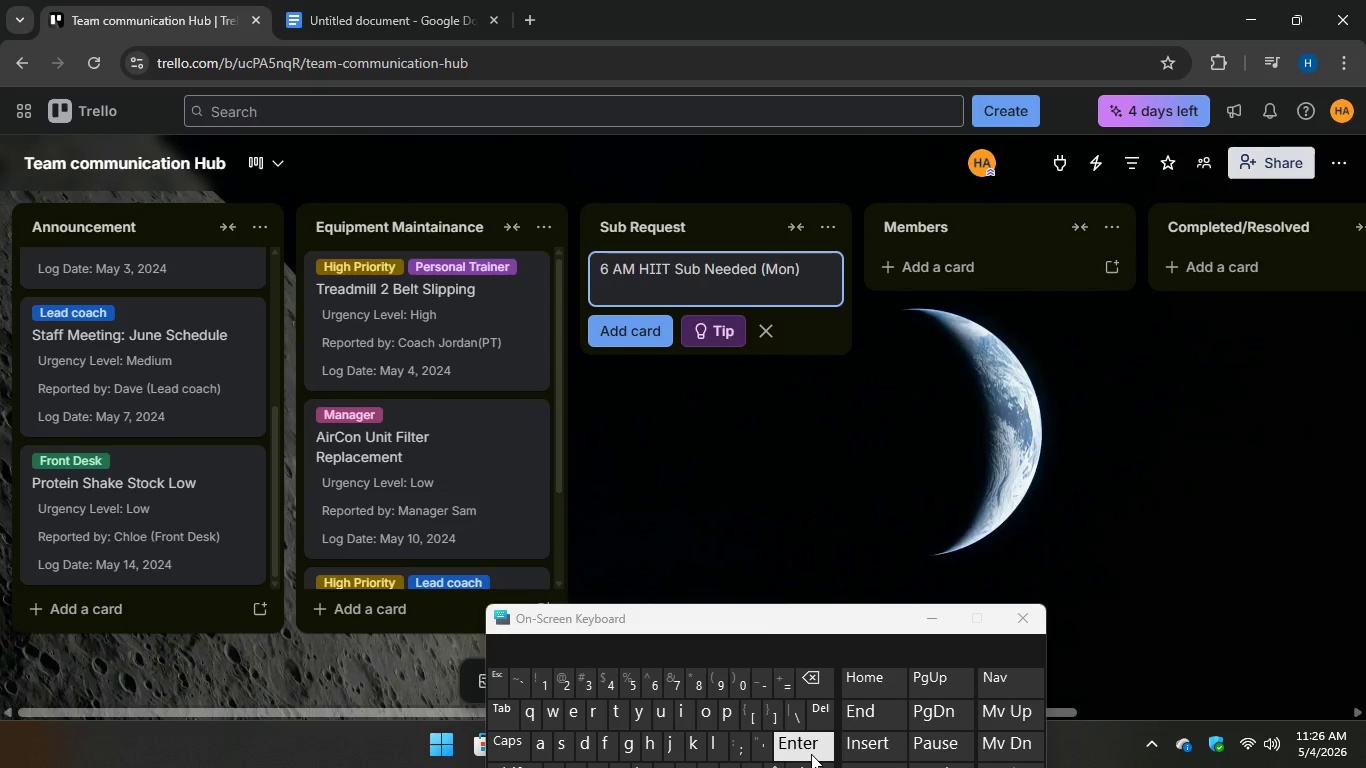 
key(Enter)
 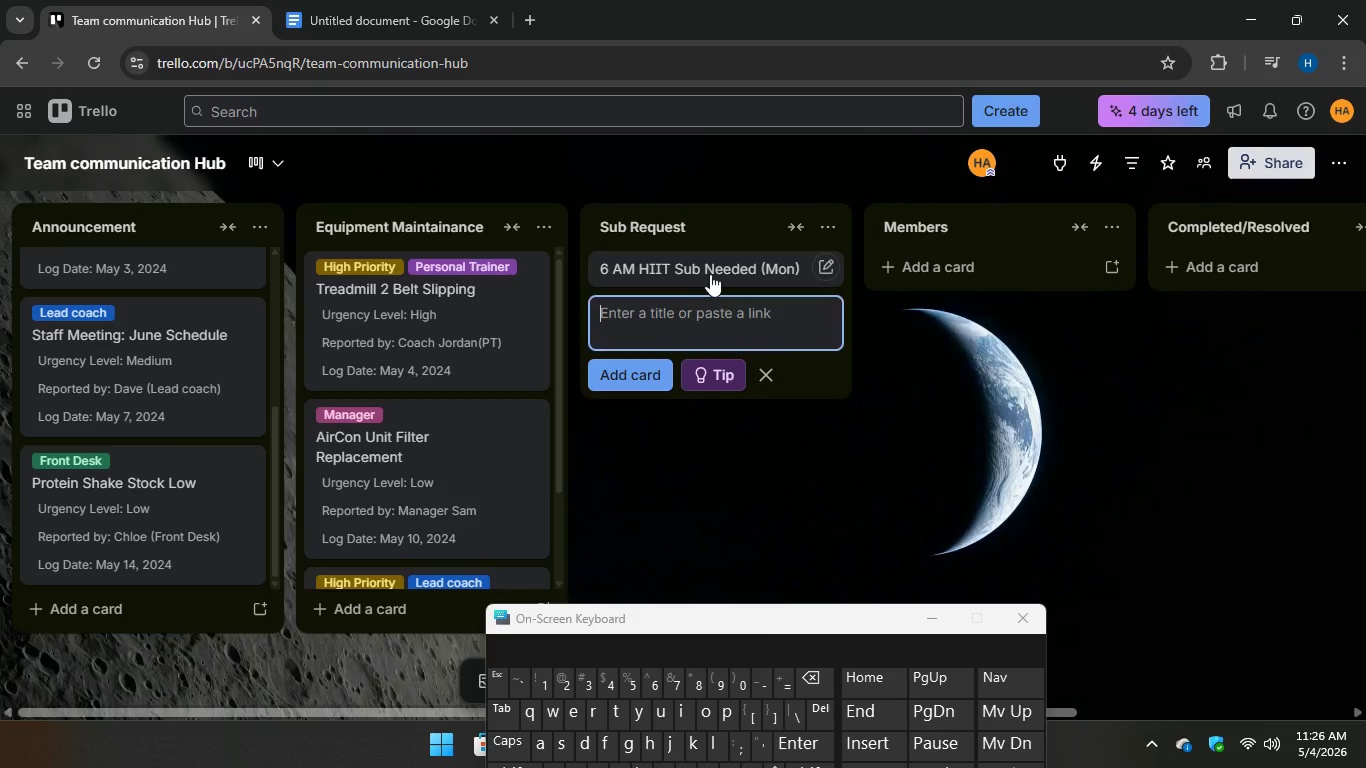 
left_click([708, 270])
 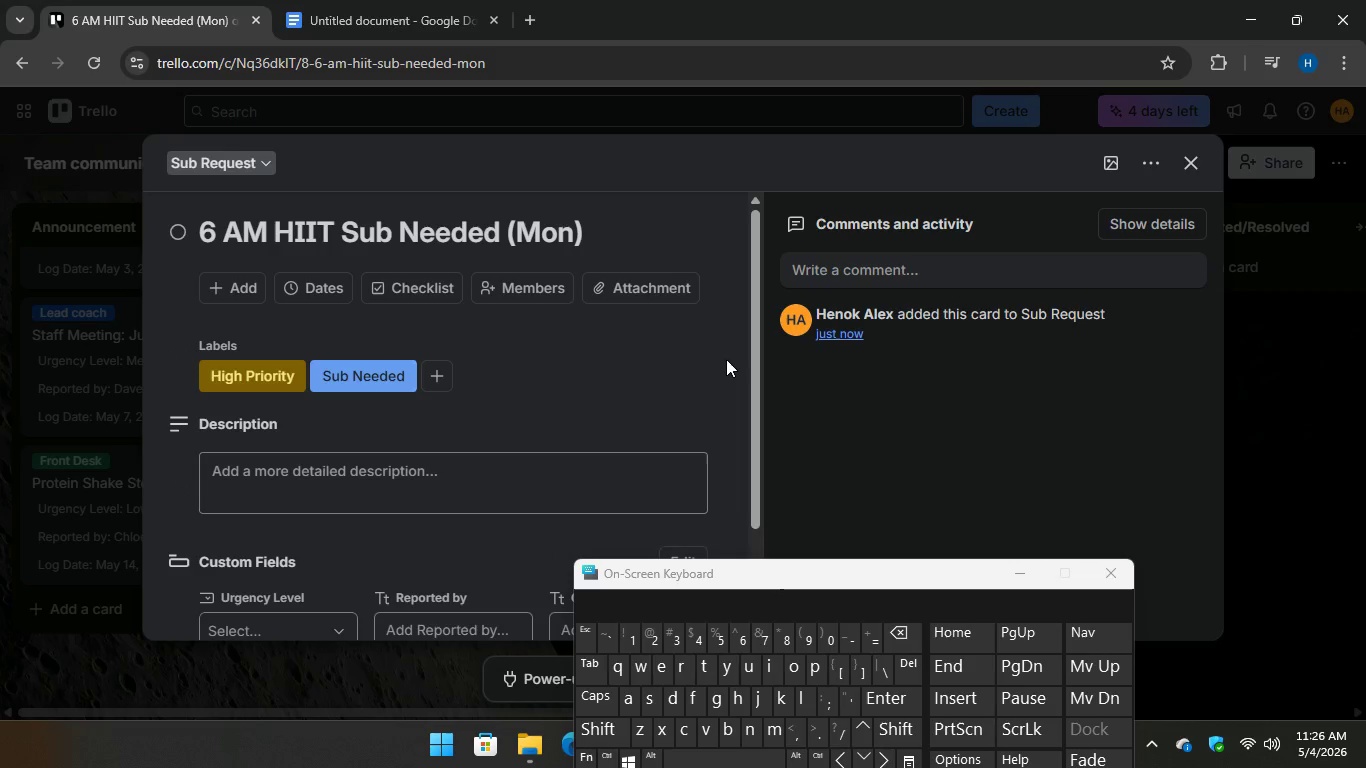 
wait(9.02)
 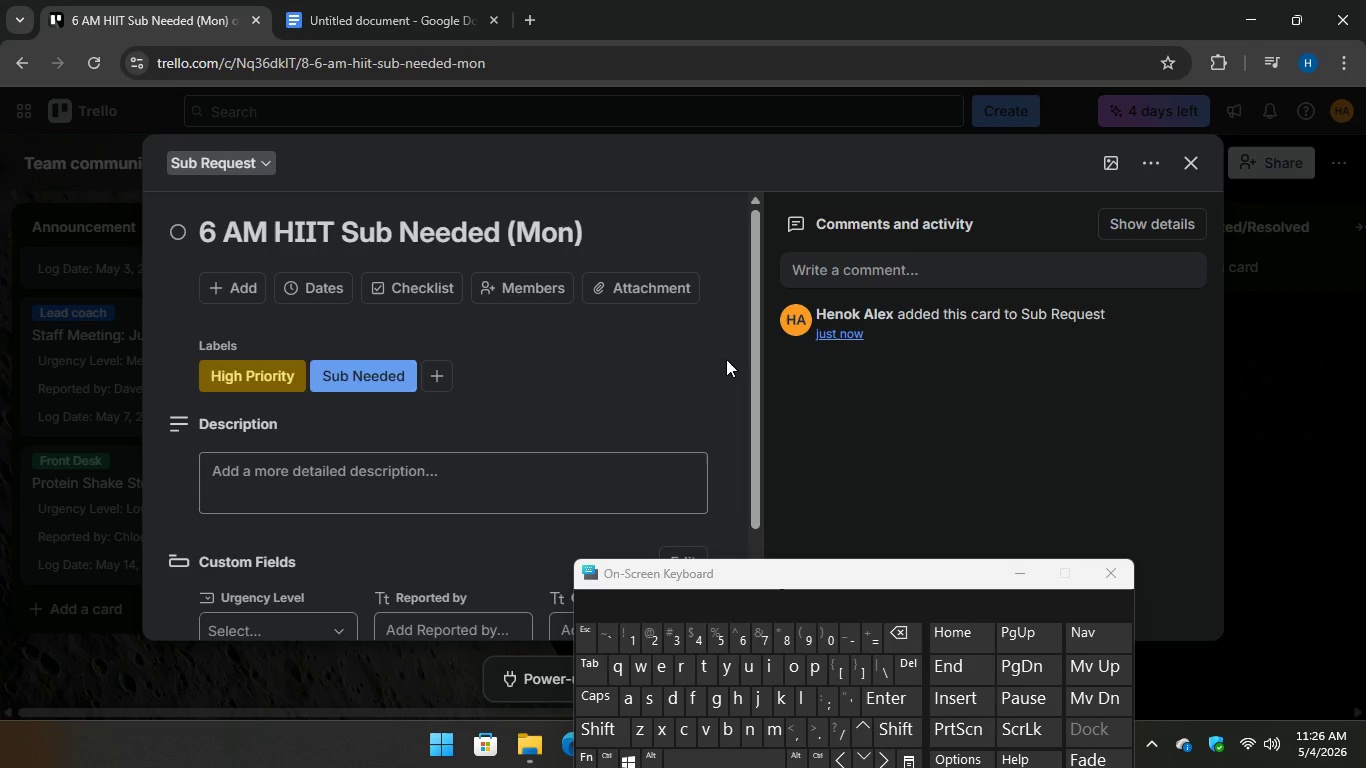 
left_click([407, 0])
 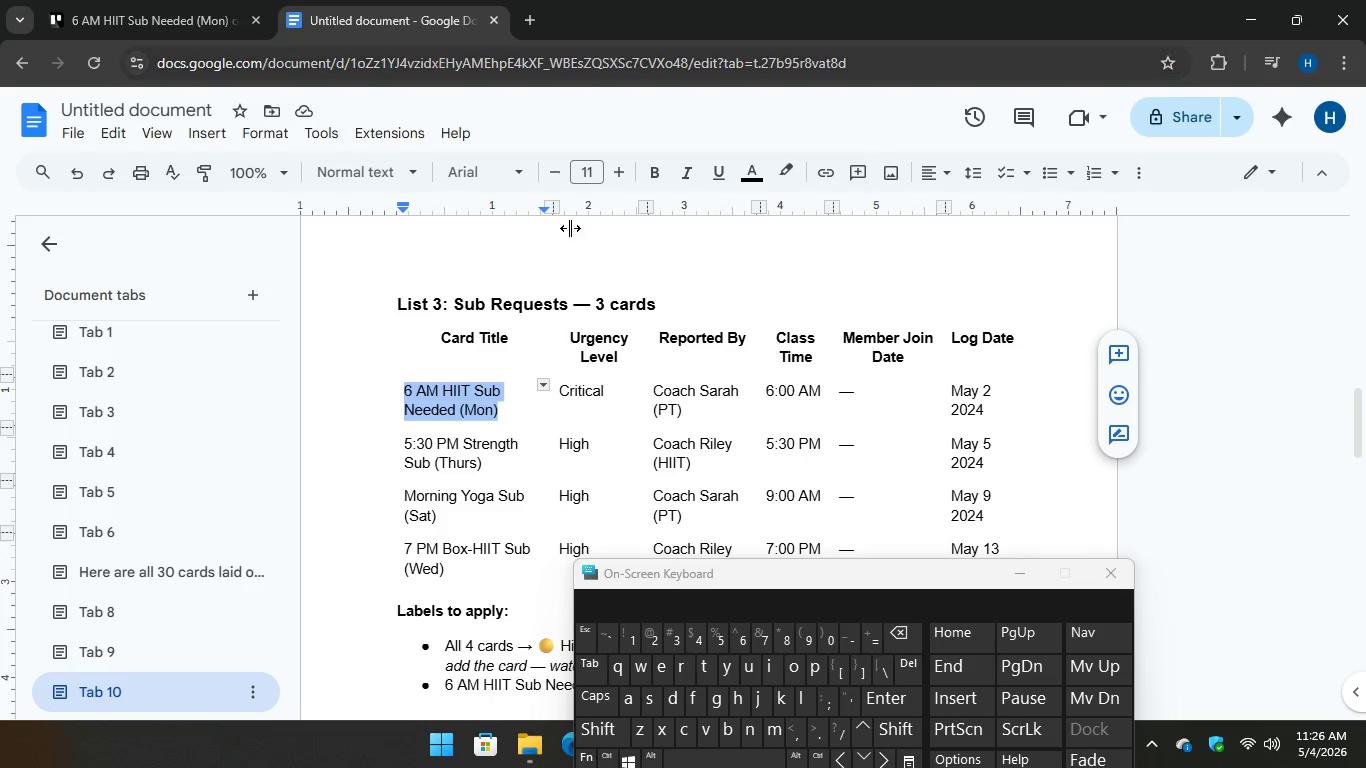 
scroll: coordinate [741, 400], scroll_direction: down, amount: 2.0
 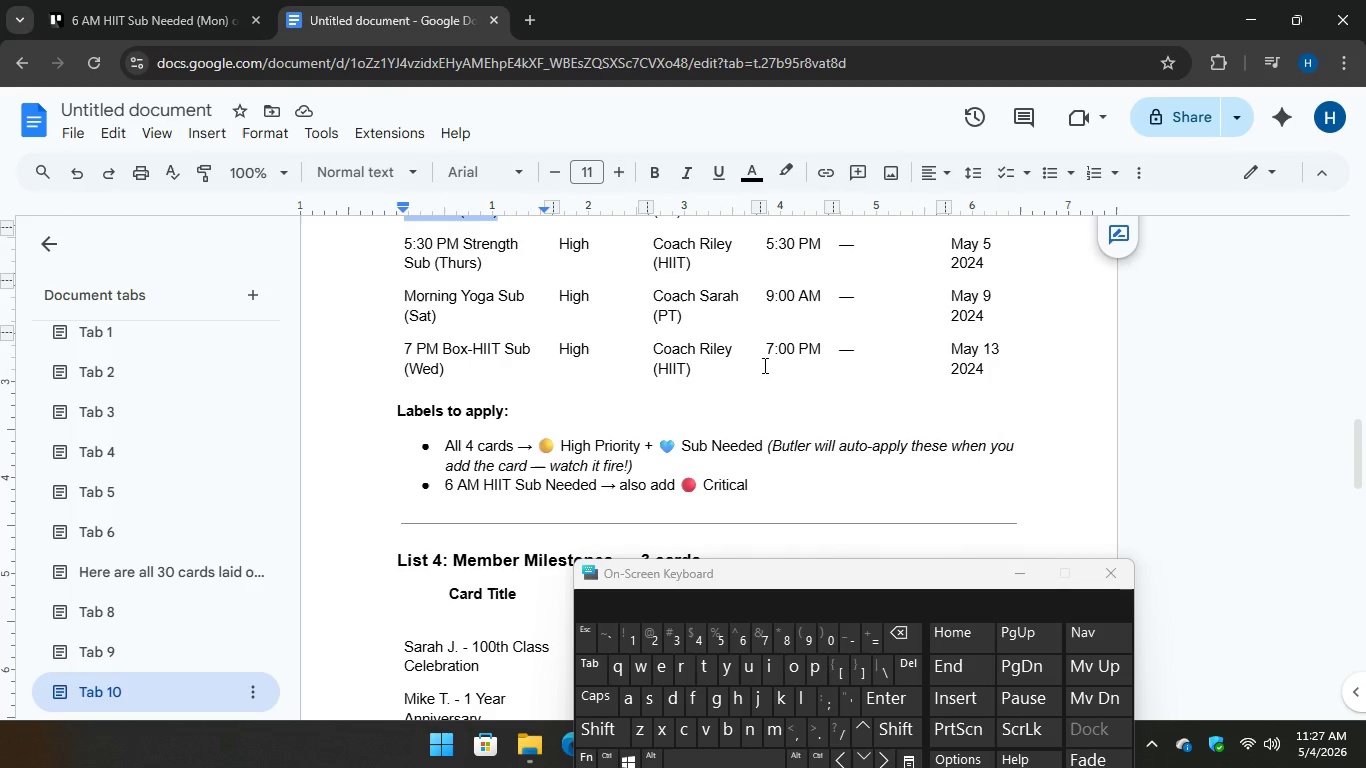 
scroll: coordinate [766, 357], scroll_direction: up, amount: 2.0
 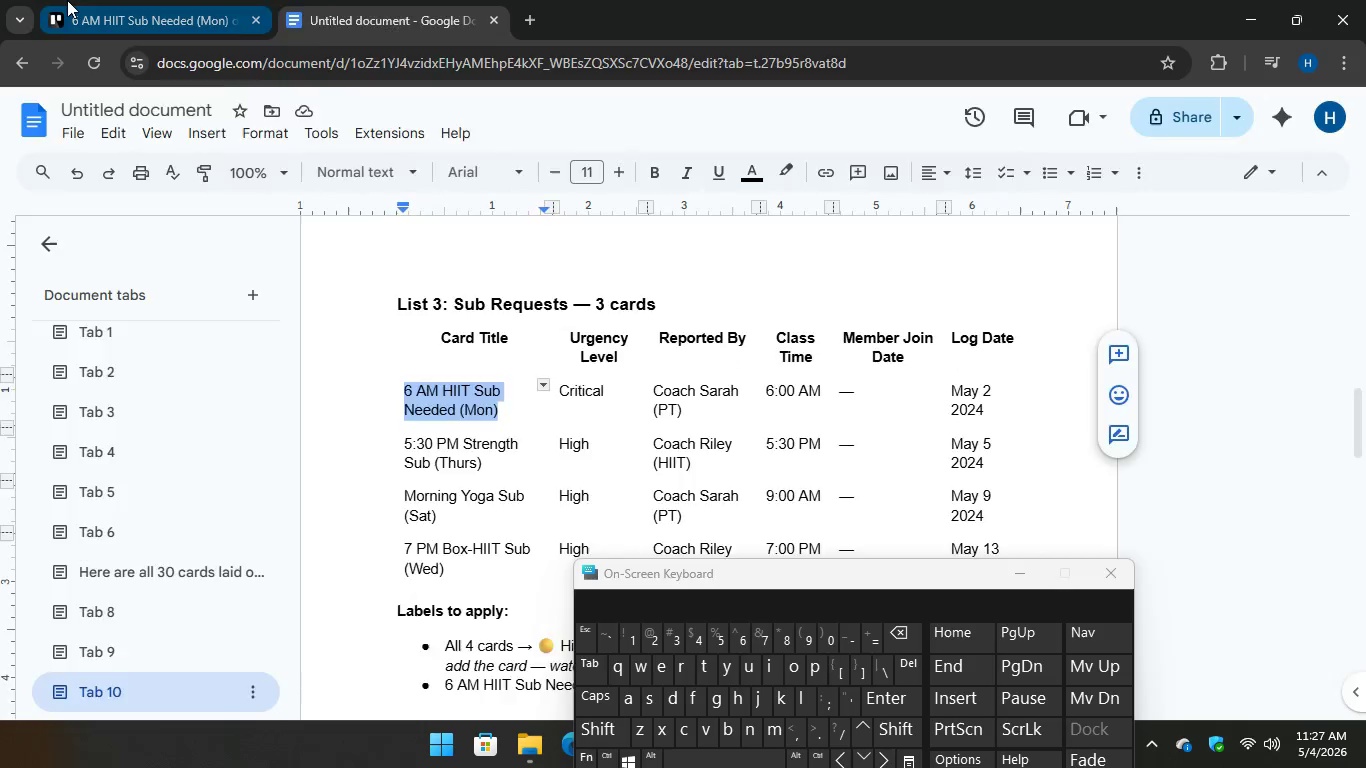 
left_click([67, 0])
 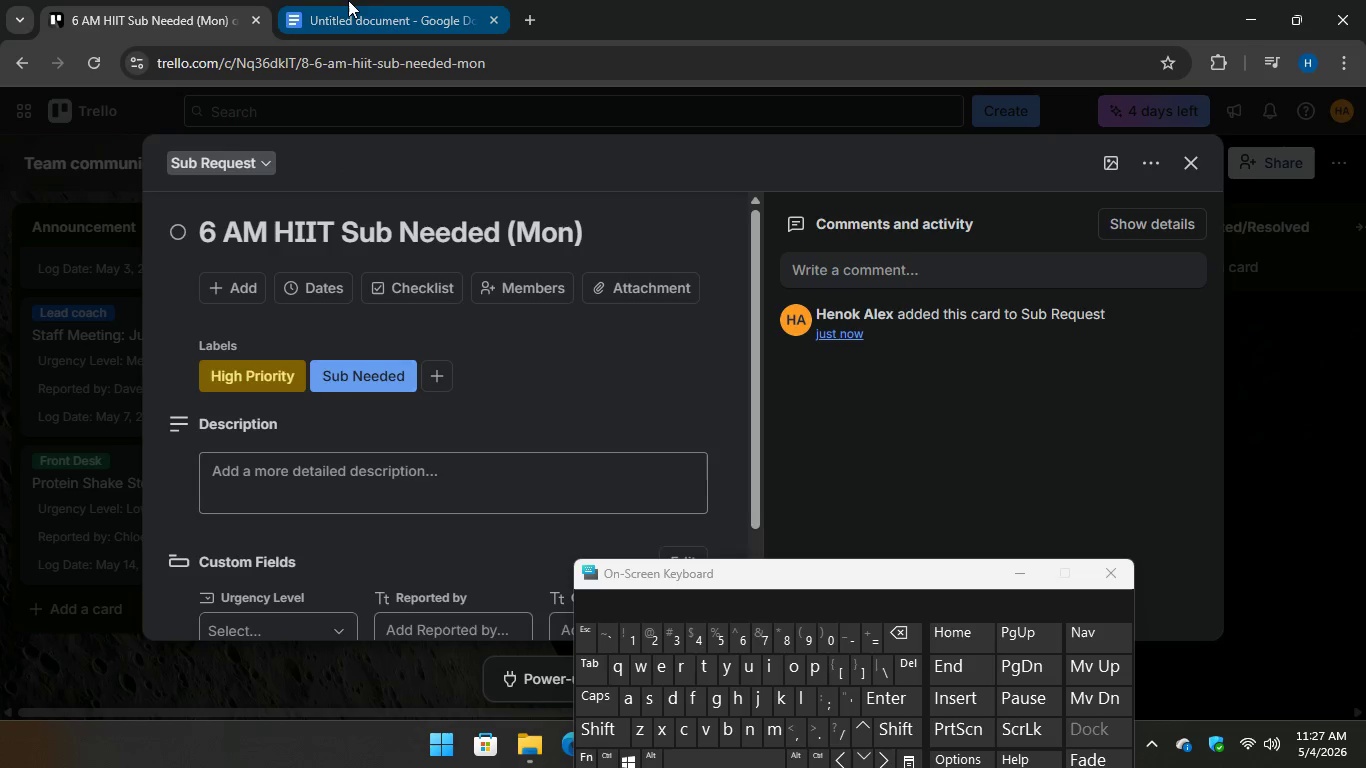 
left_click([348, 0])
 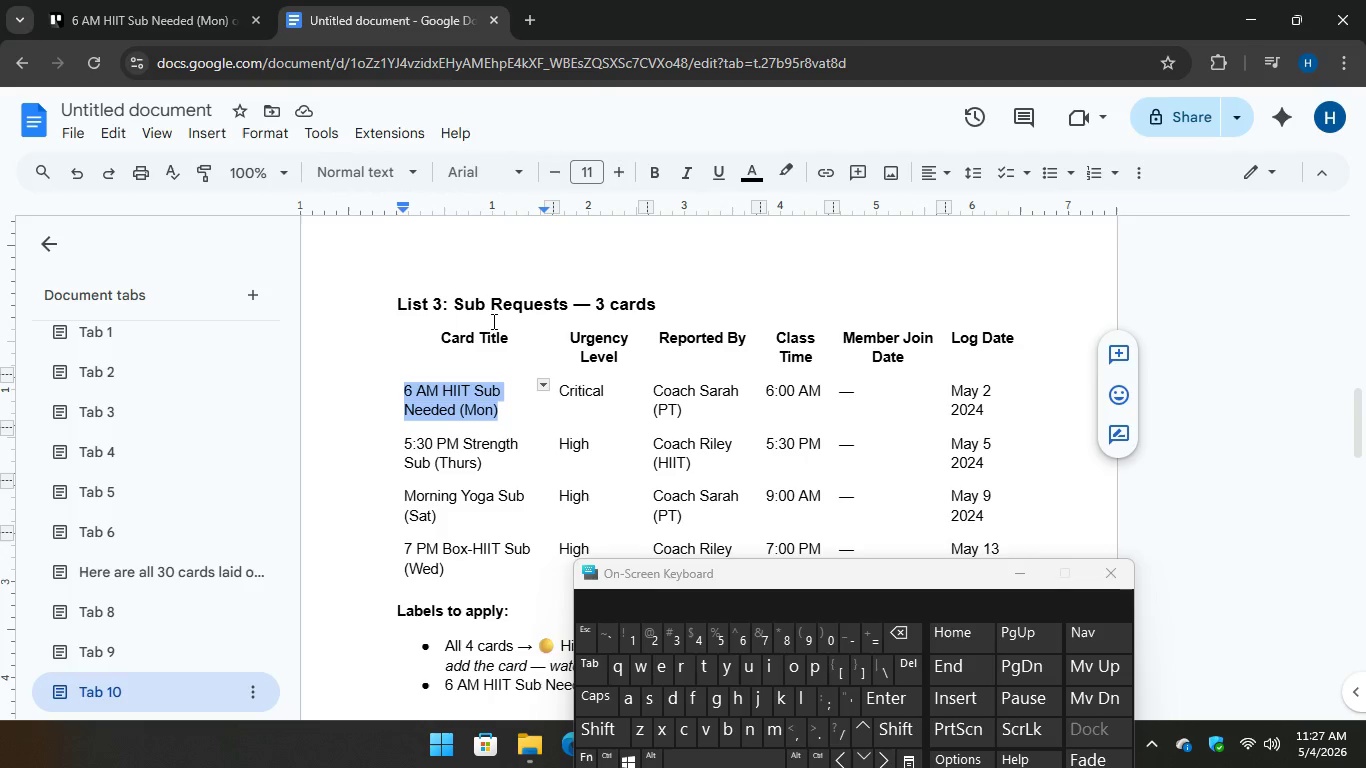 
scroll: coordinate [573, 341], scroll_direction: down, amount: 2.0
 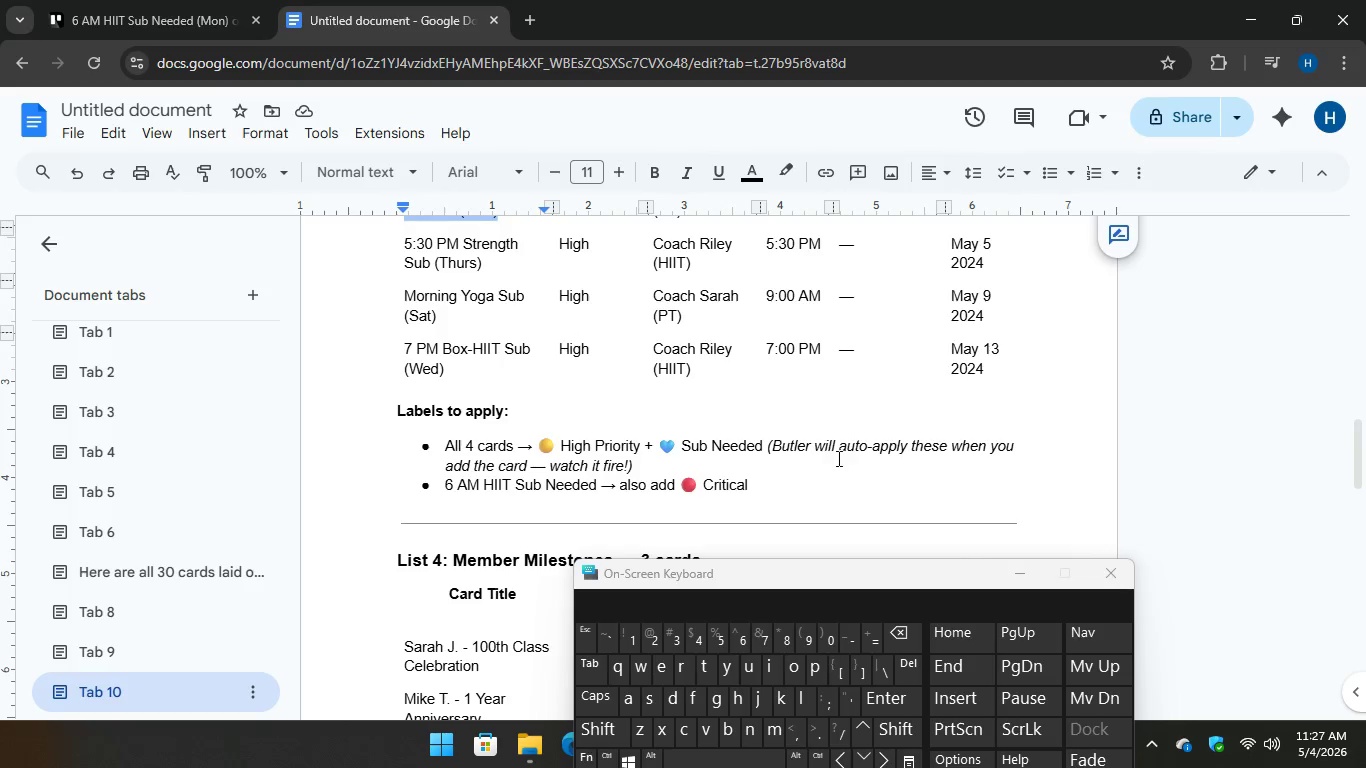 
scroll: coordinate [851, 448], scroll_direction: up, amount: 1.0
 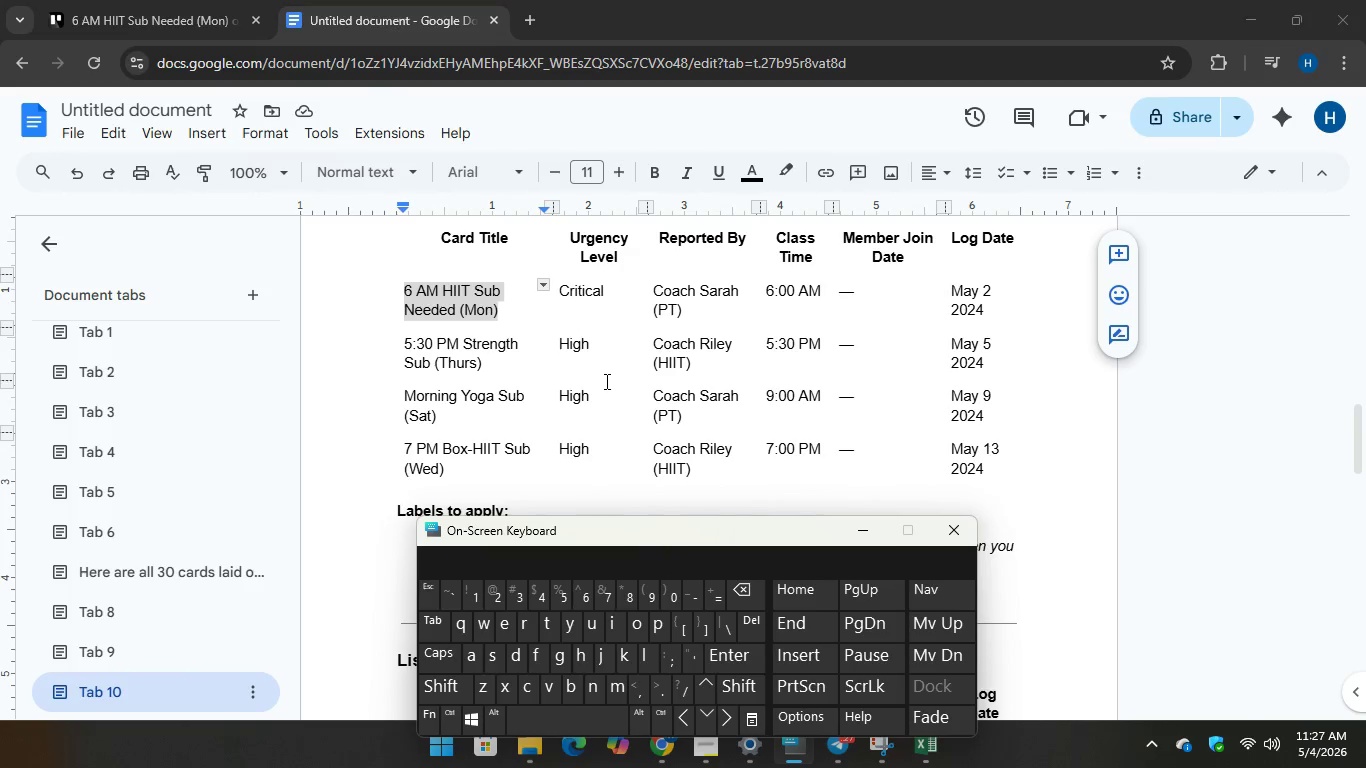 
wait(7.29)
 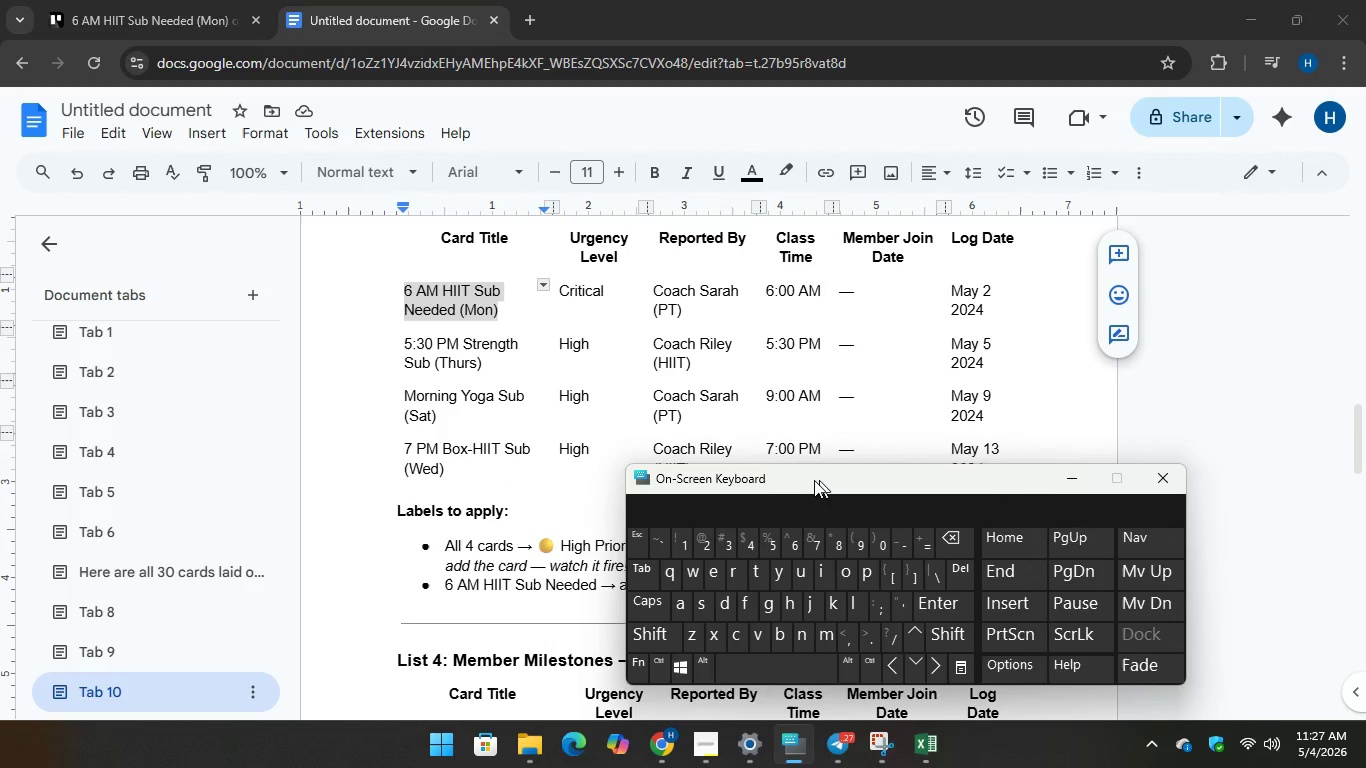 
left_click_drag(start_coordinate=[407, 344], to_coordinate=[496, 378])
 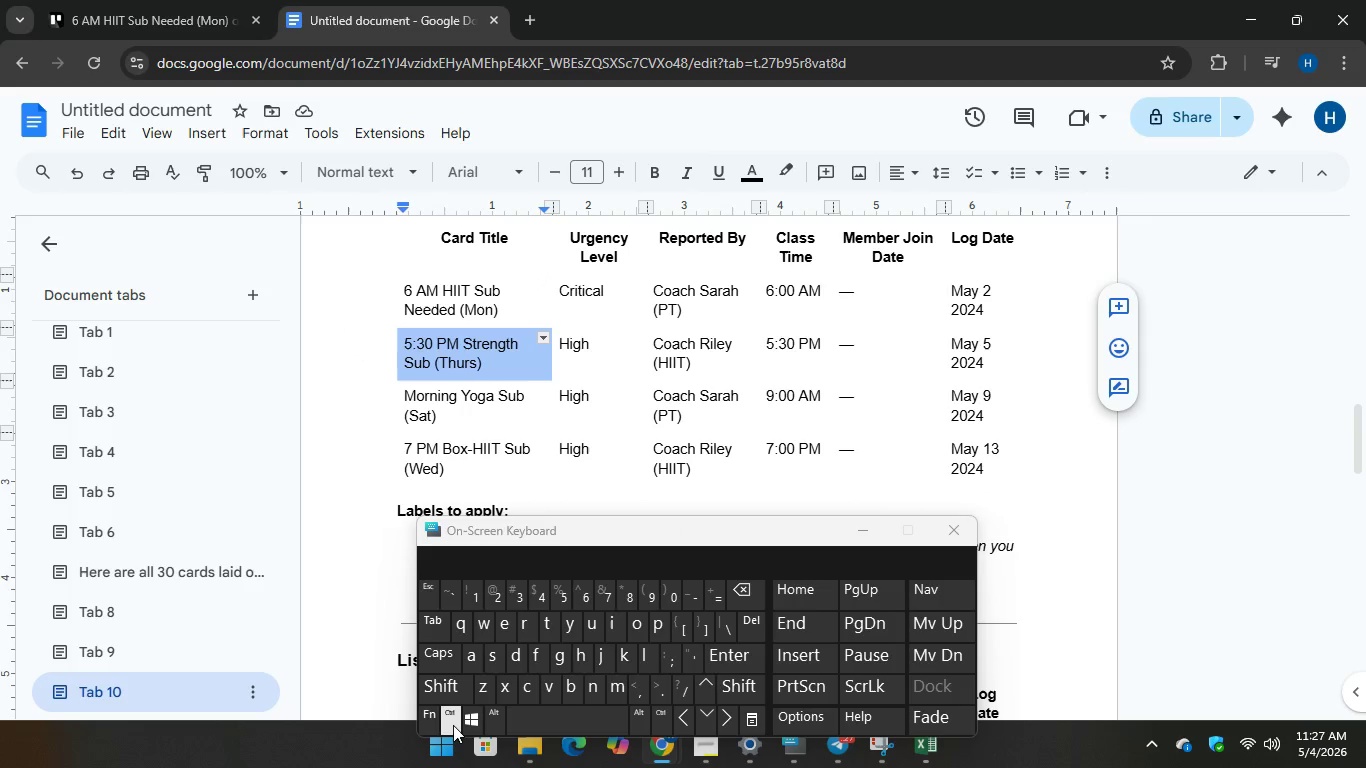 
key(Control+C)
 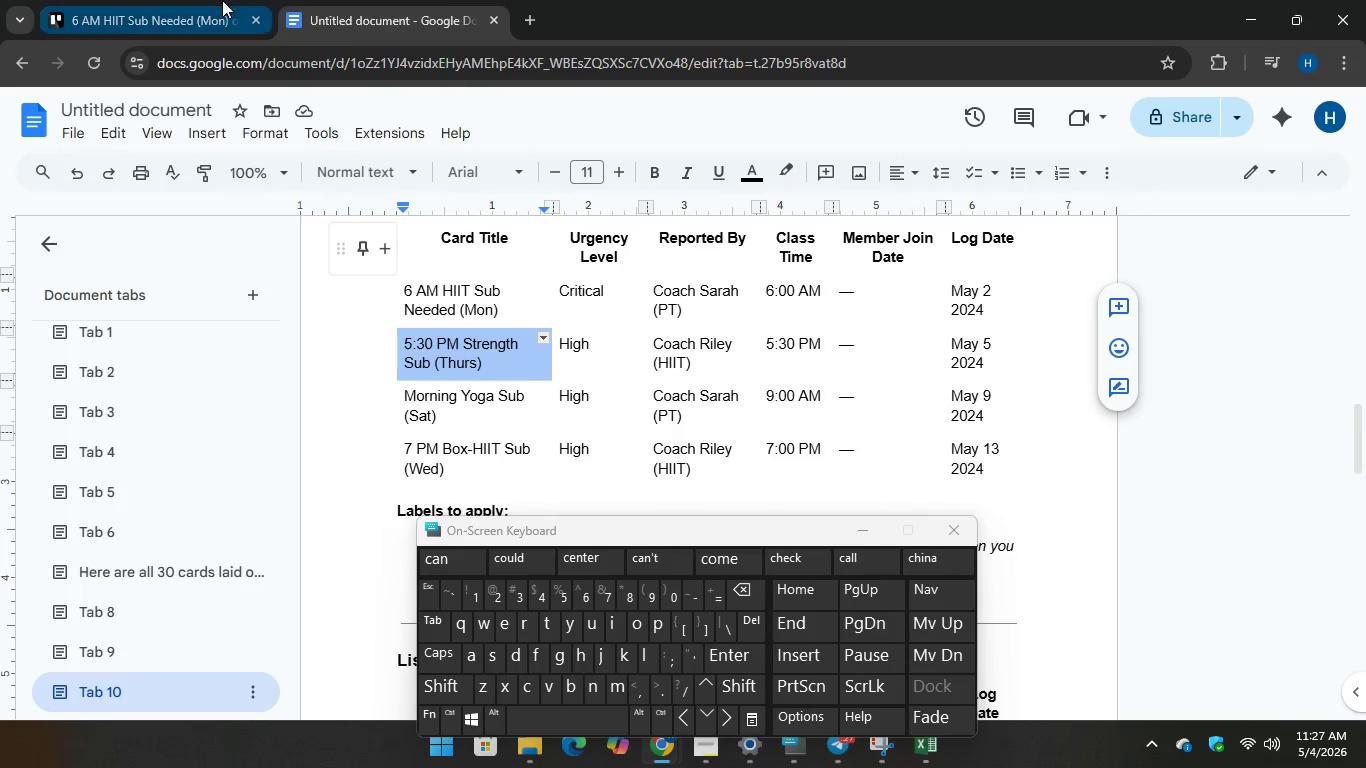 
left_click([216, 0])
 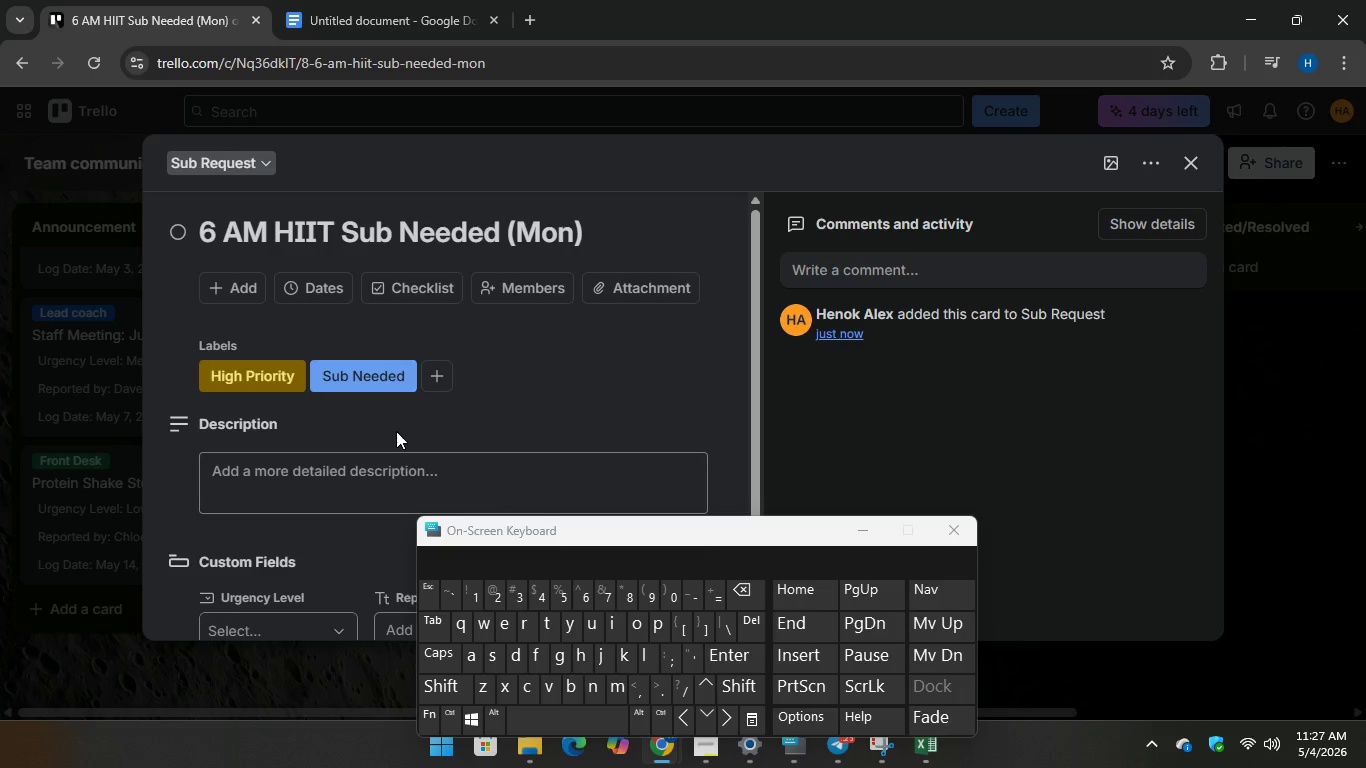 
scroll: coordinate [411, 422], scroll_direction: down, amount: 4.0
 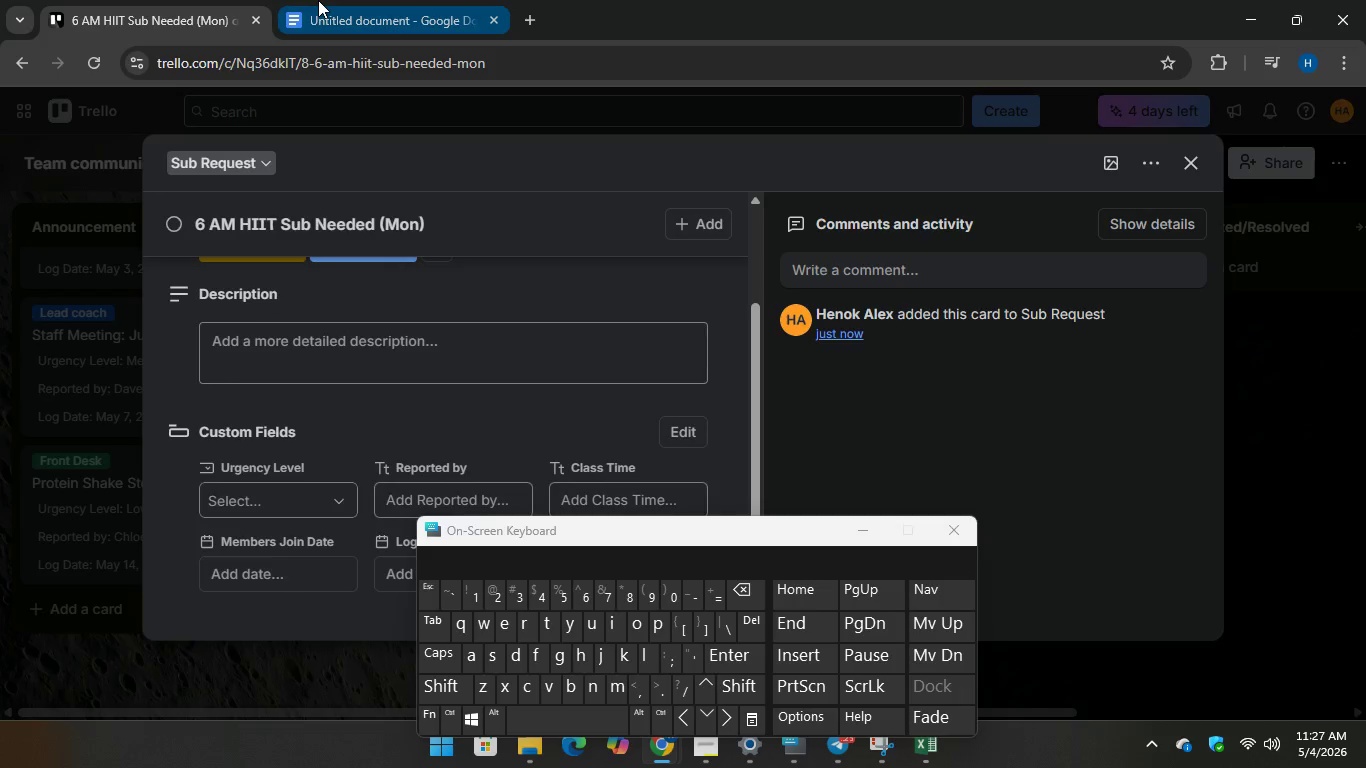 
left_click([318, 0])
 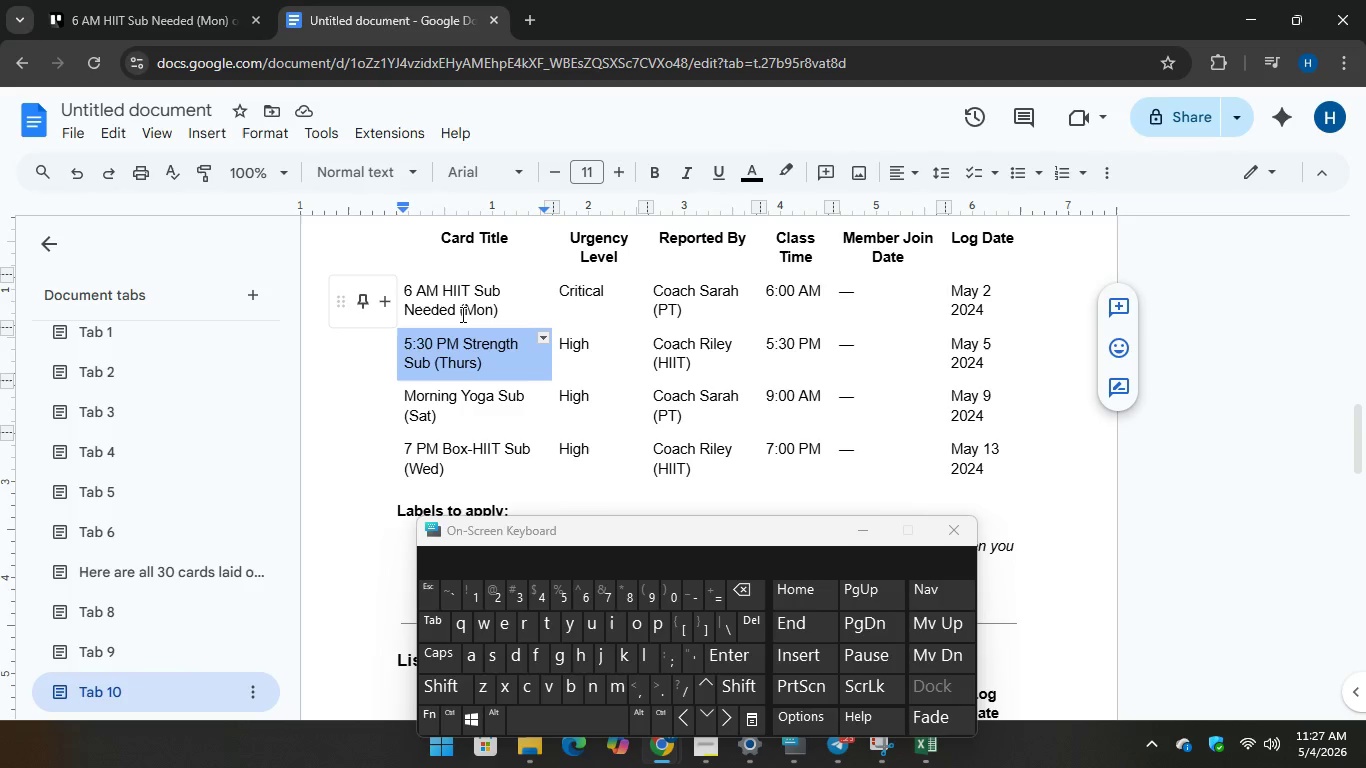 
left_click([408, 292])
 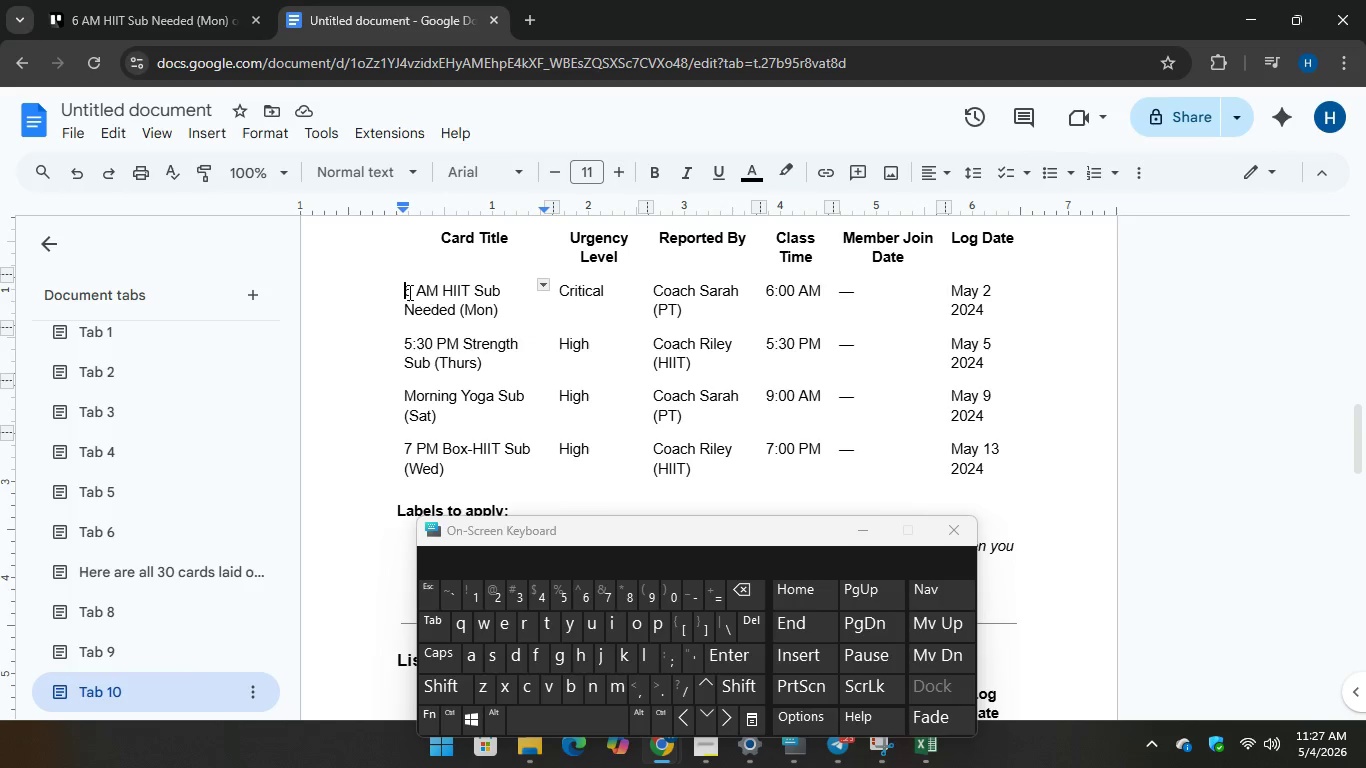 
left_click_drag(start_coordinate=[408, 292], to_coordinate=[498, 310])
 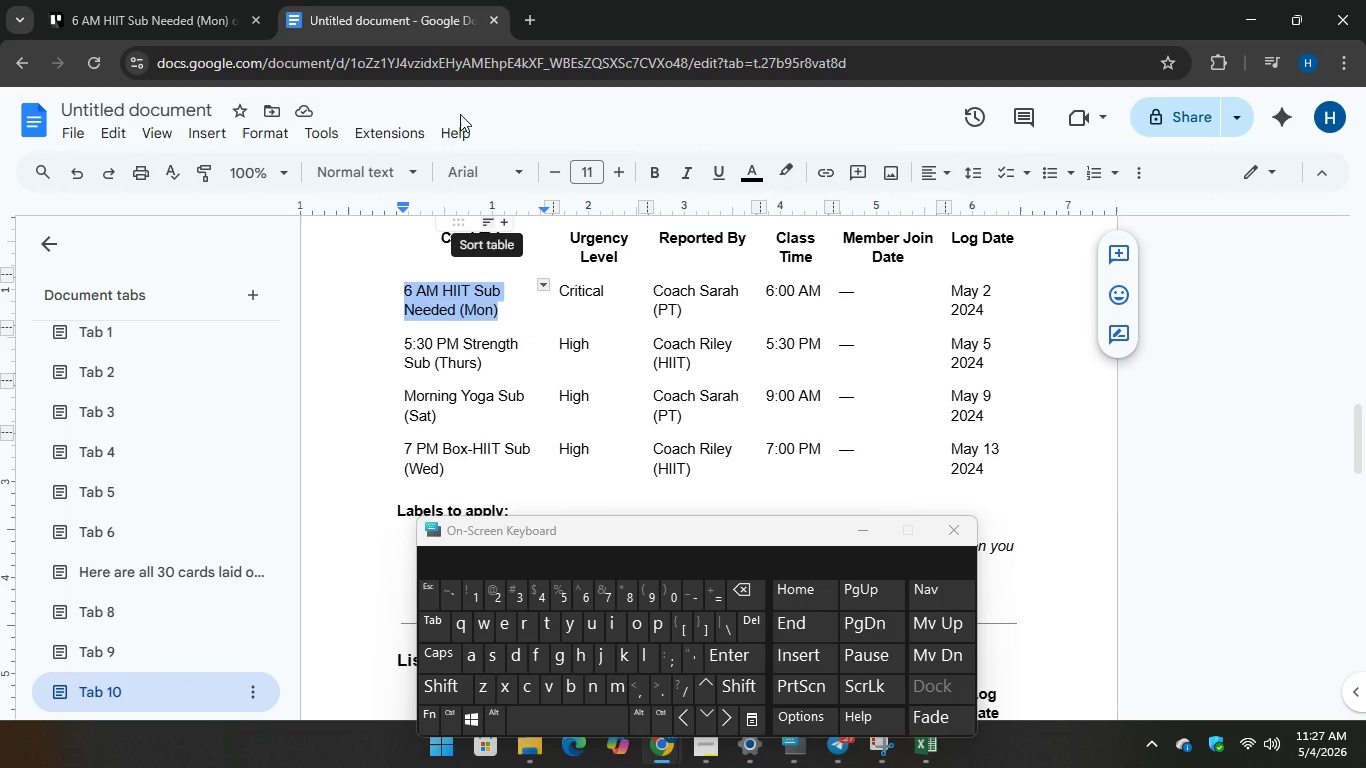 
wait(5.09)
 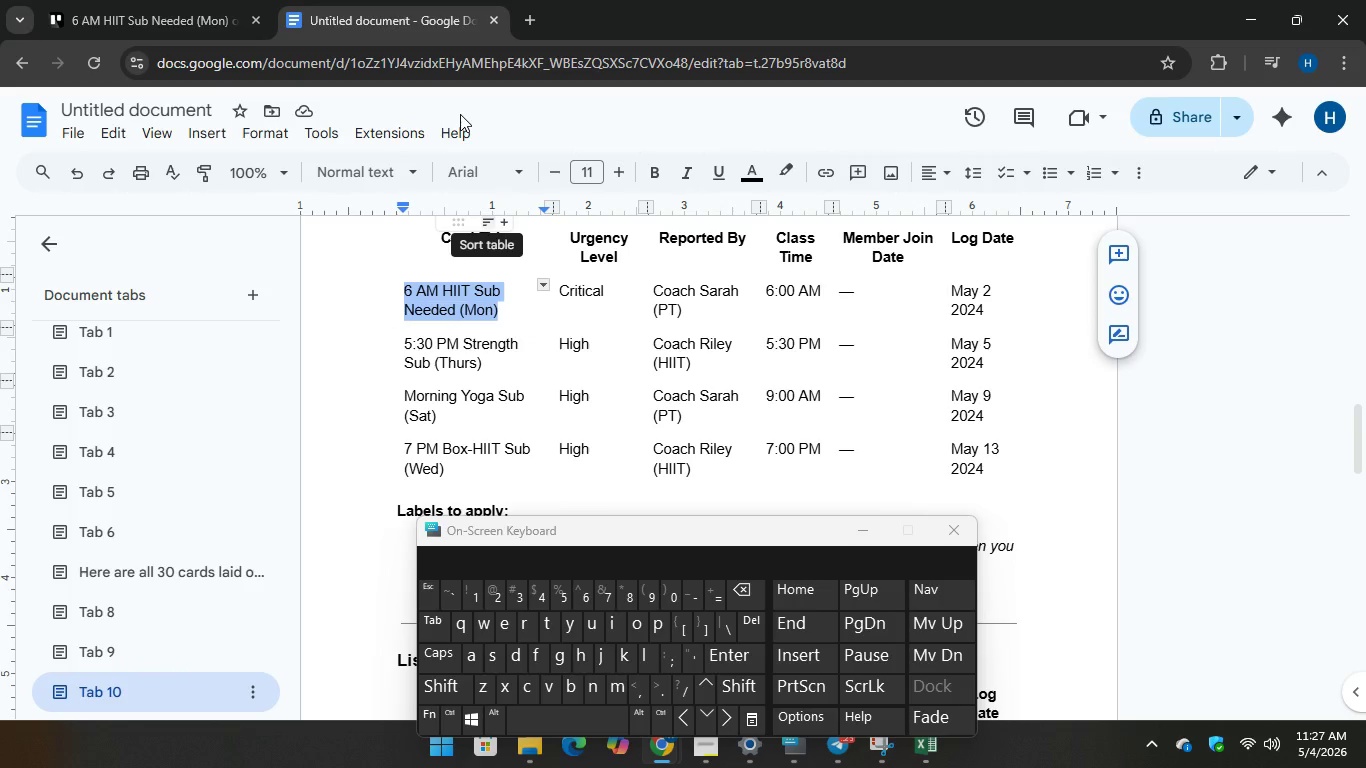 
left_click([114, 19])
 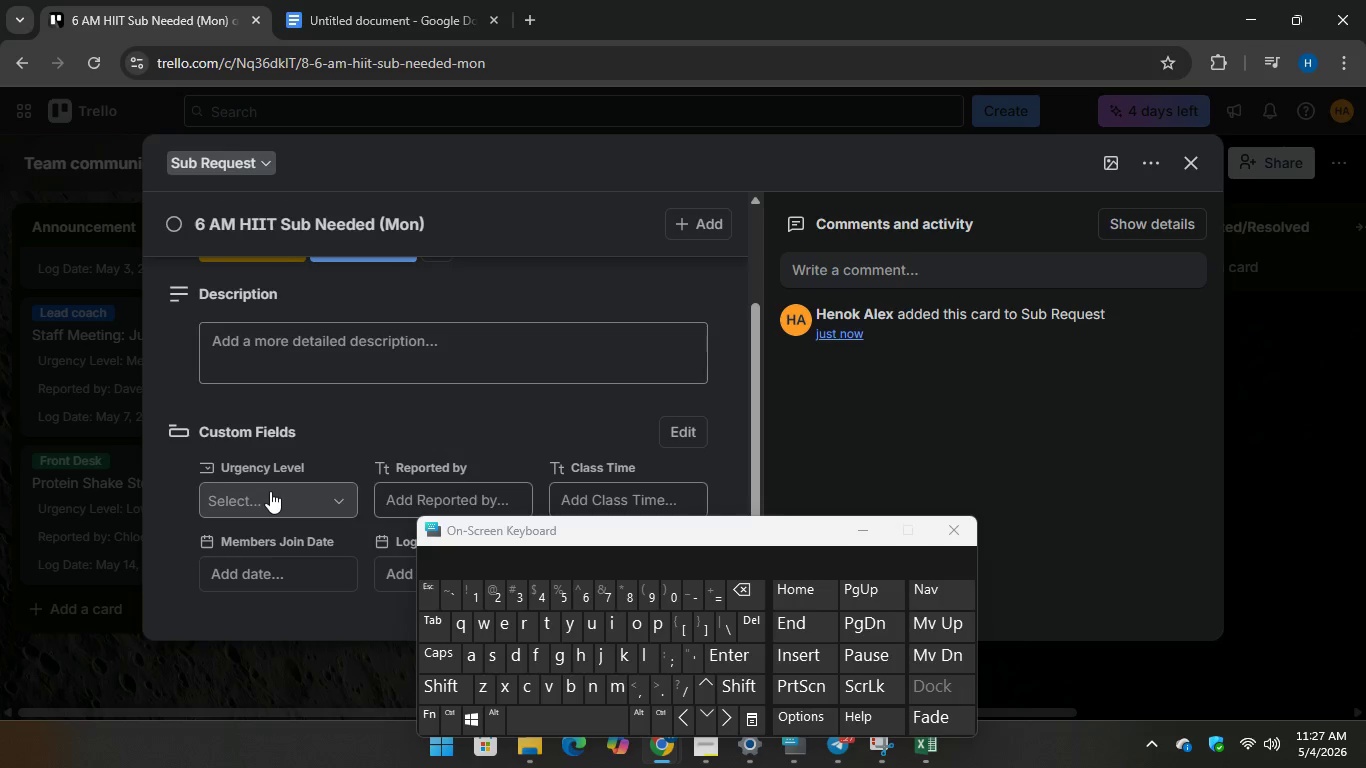 
left_click([270, 491])
 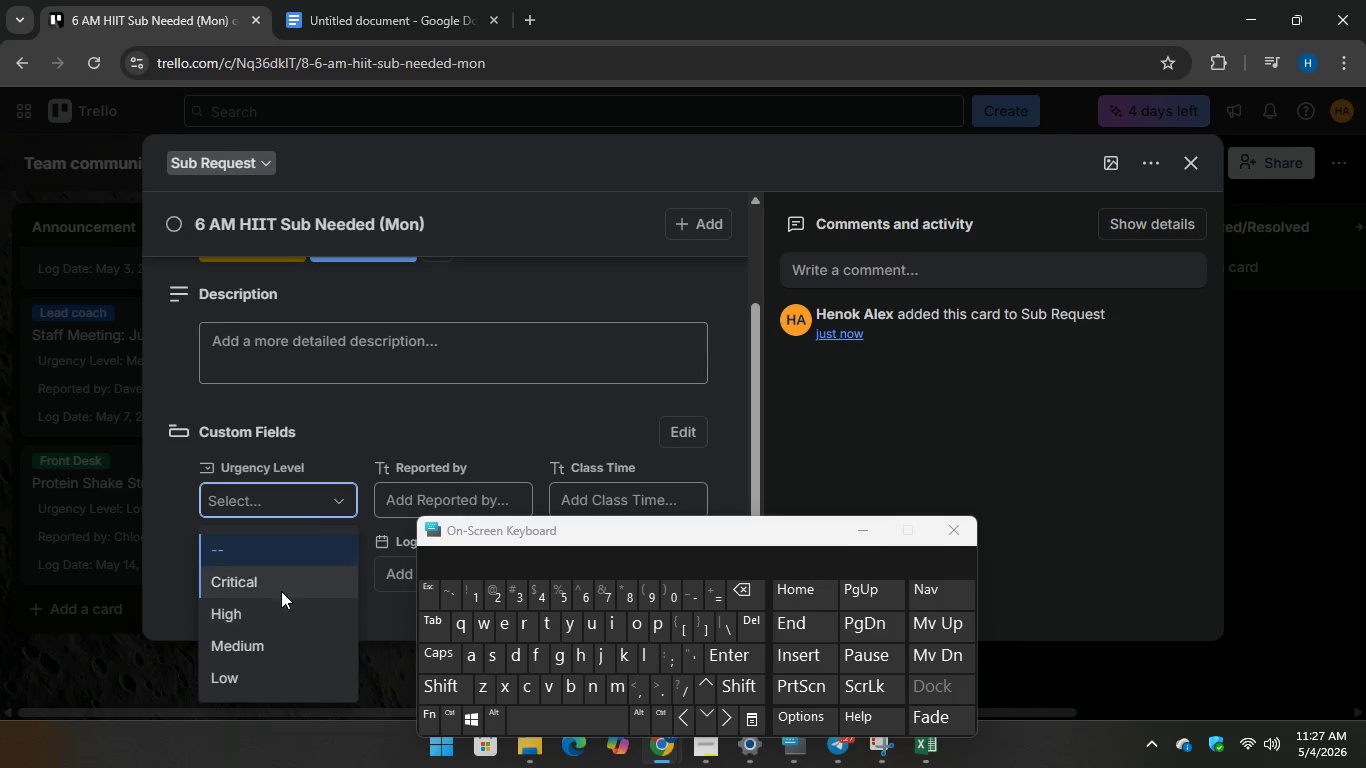 
left_click([284, 582])
 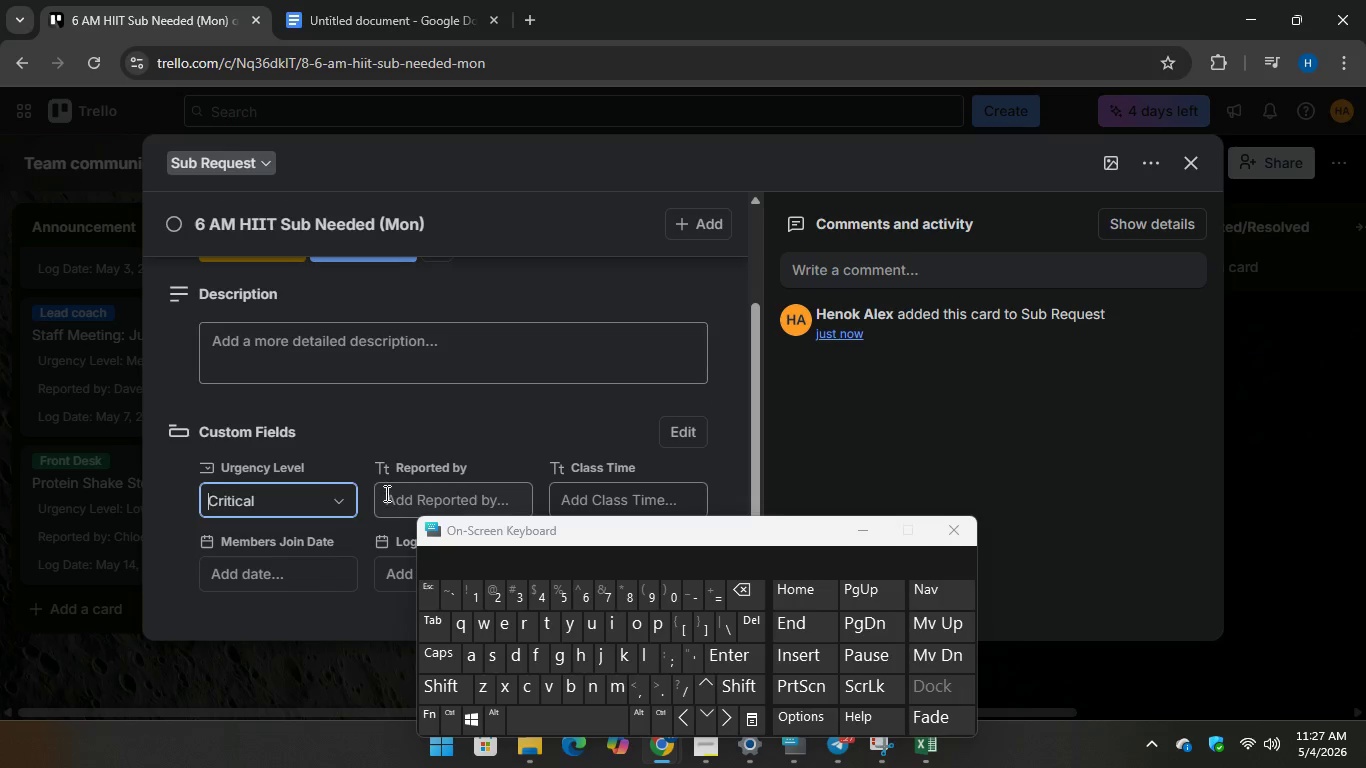 
left_click([385, 493])
 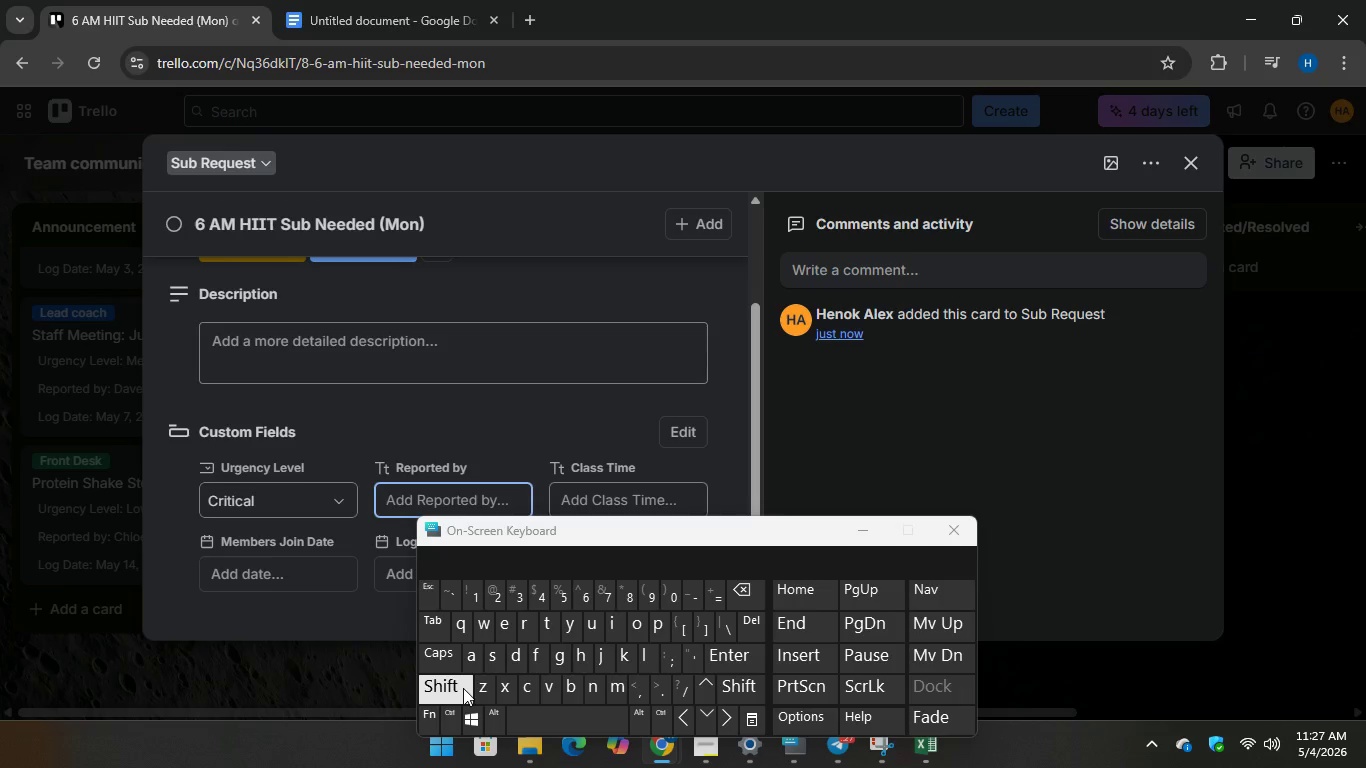 
hold_key(key=ControlLeft, duration=1.69)
 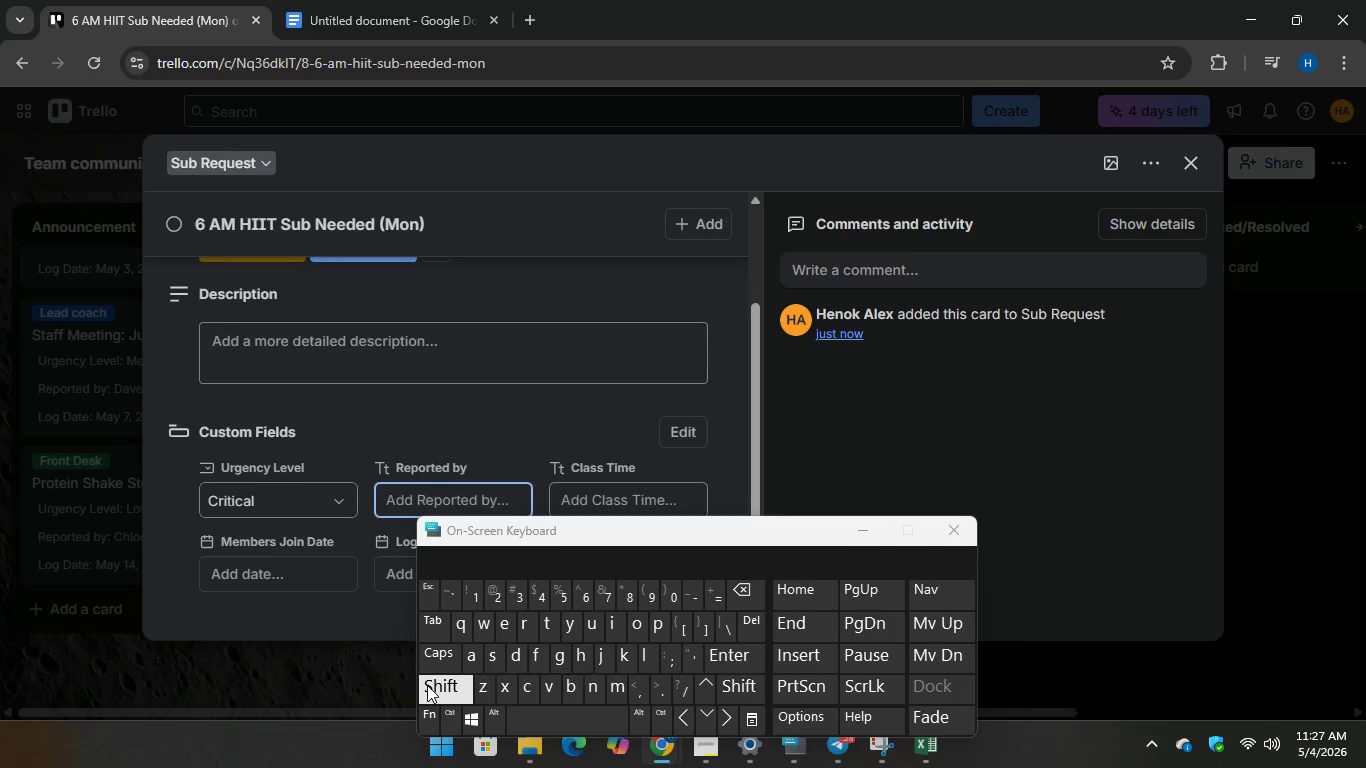 
type(Coach )
 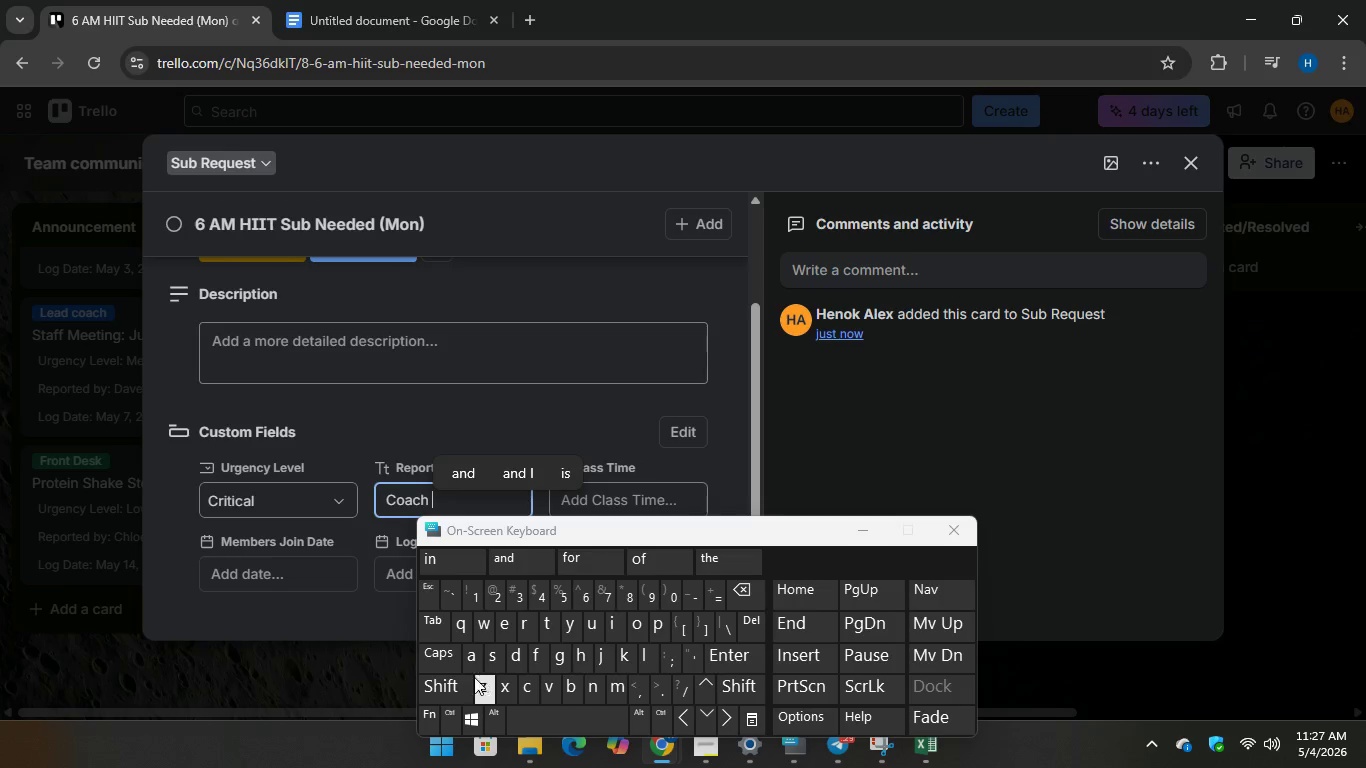 
type(Sarah)
 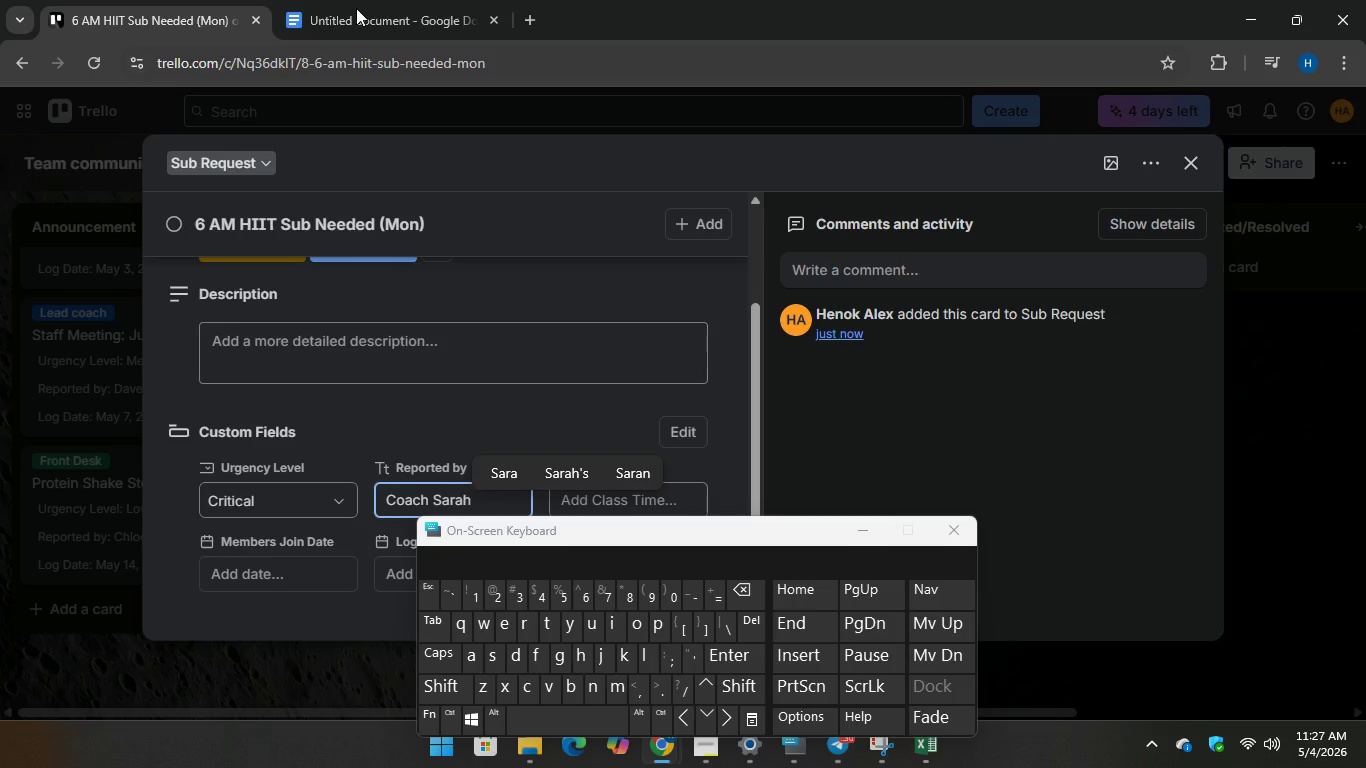 
left_click([358, 0])
 